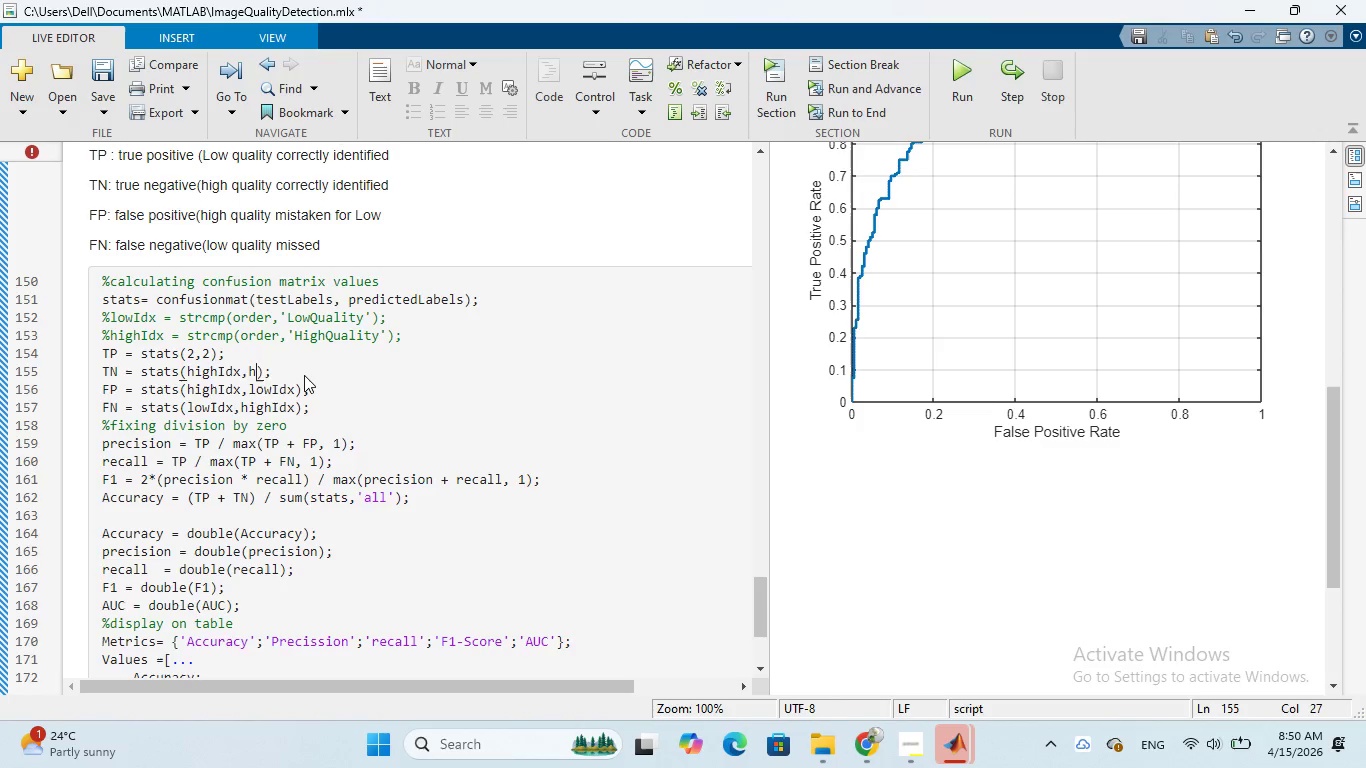 
key(Backspace)
 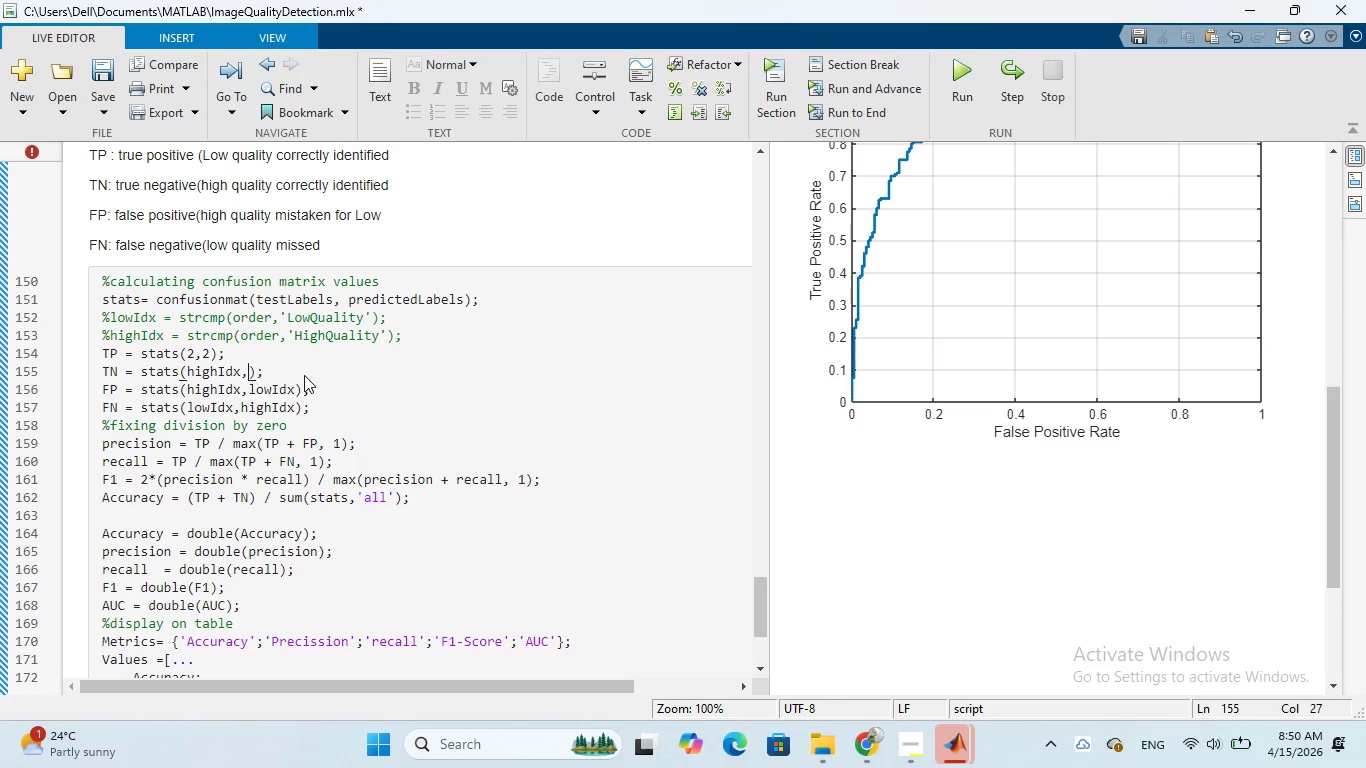 
key(Backspace)
 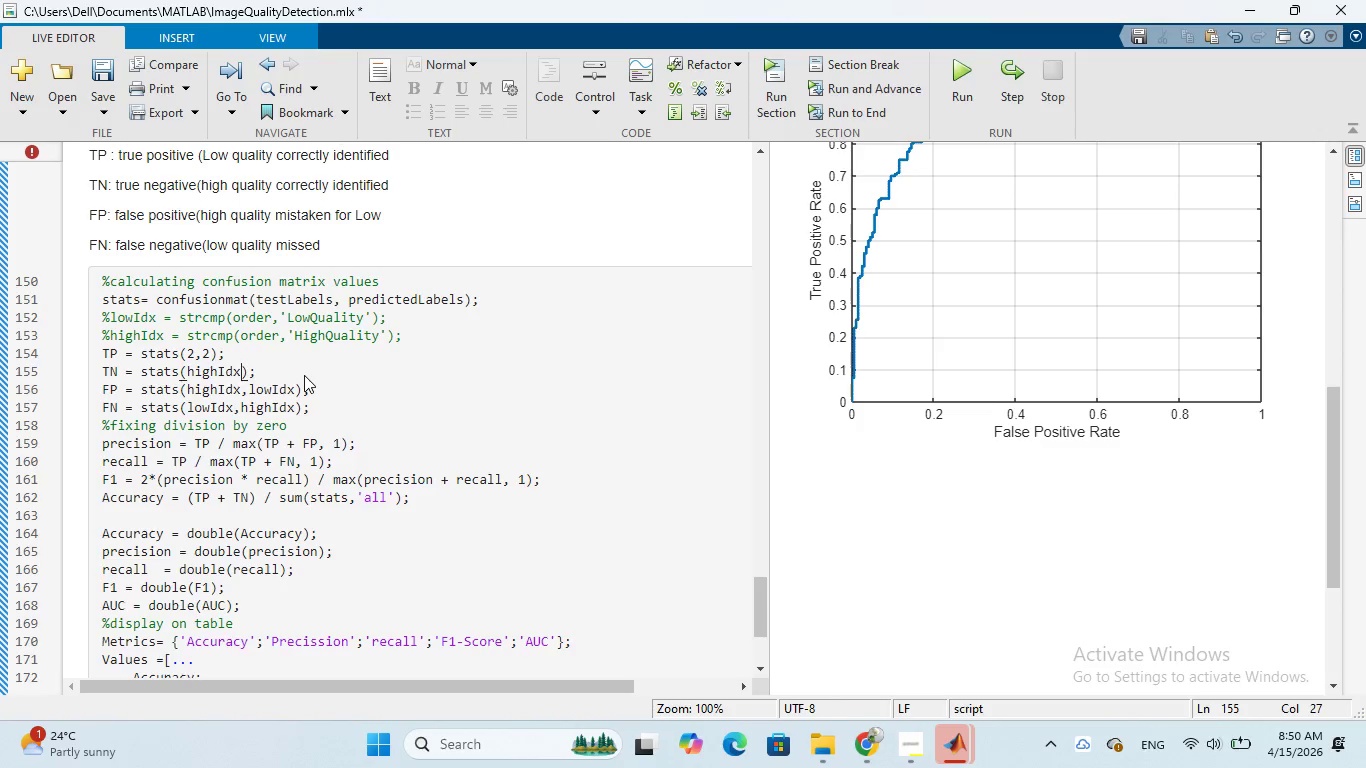 
key(Backspace)
 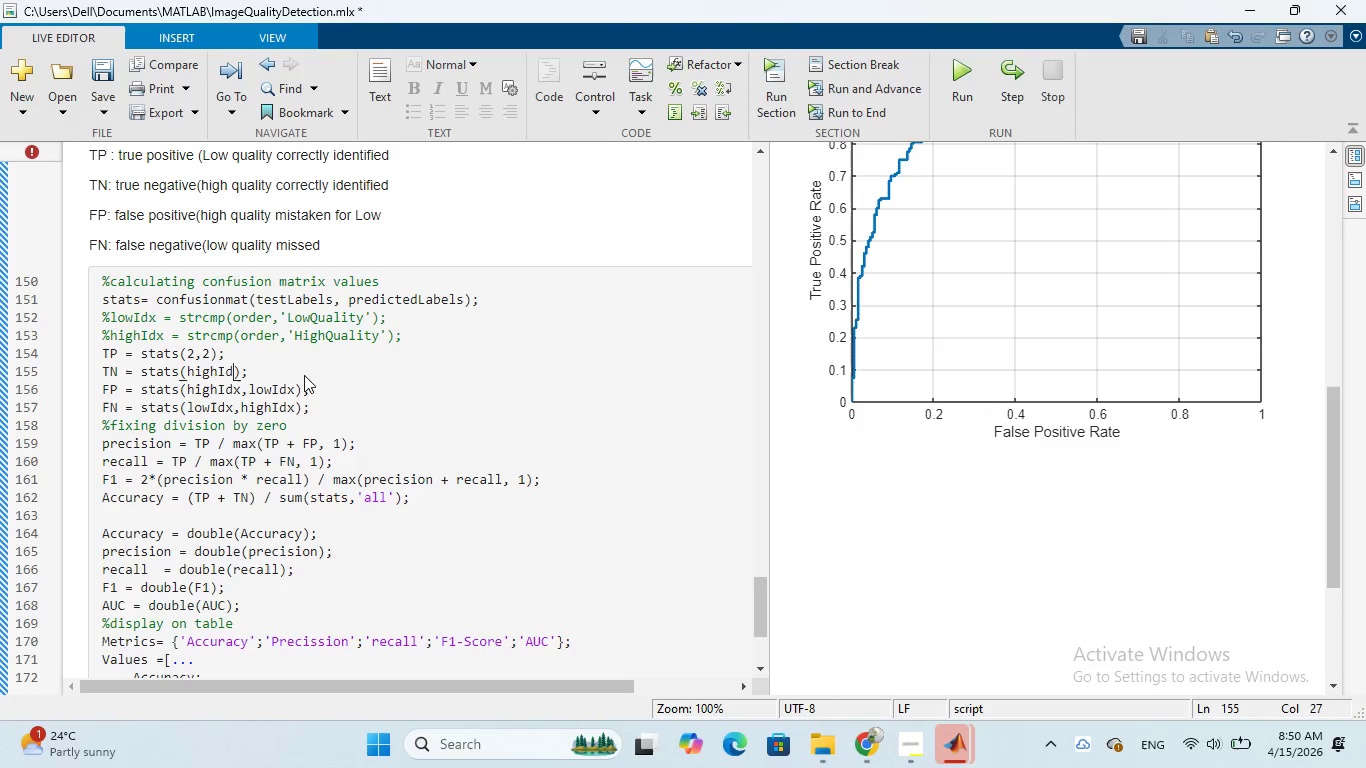 
key(Backspace)
 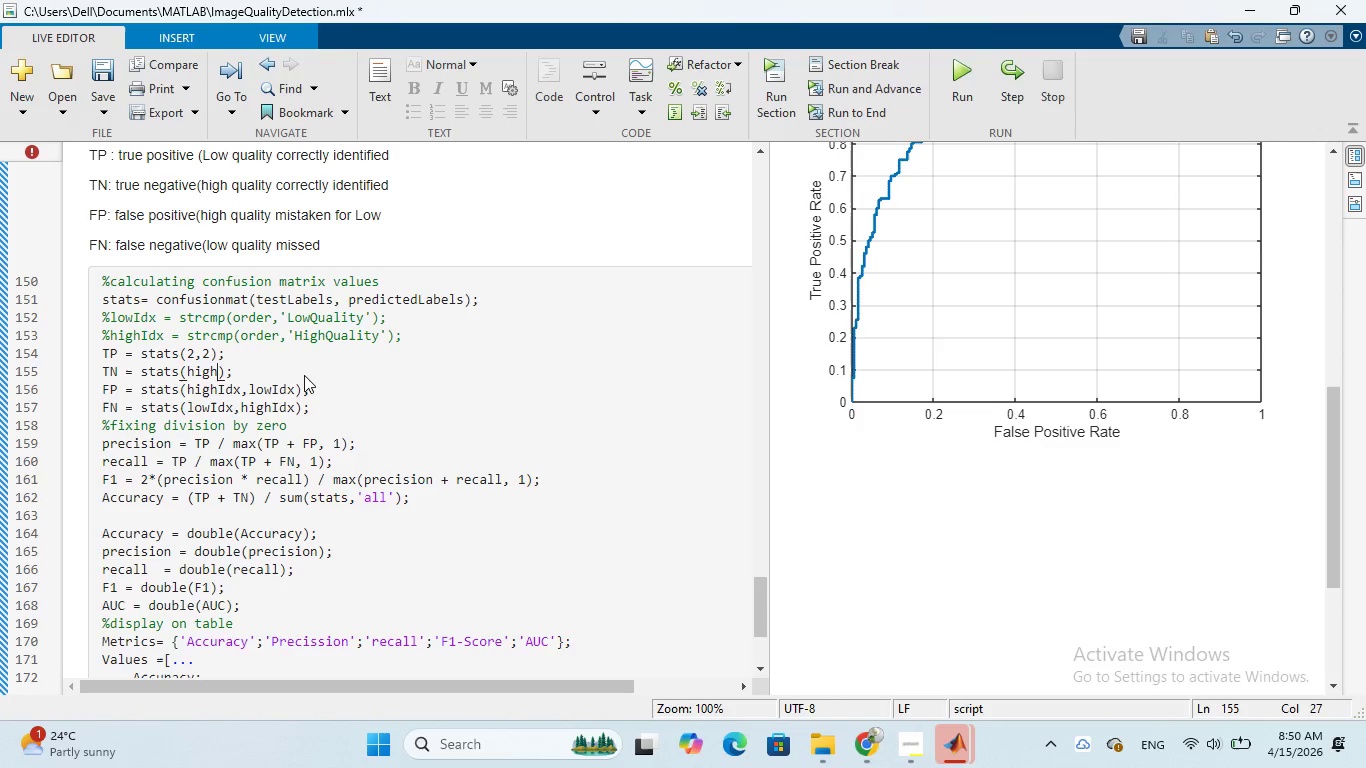 
key(Backspace)
 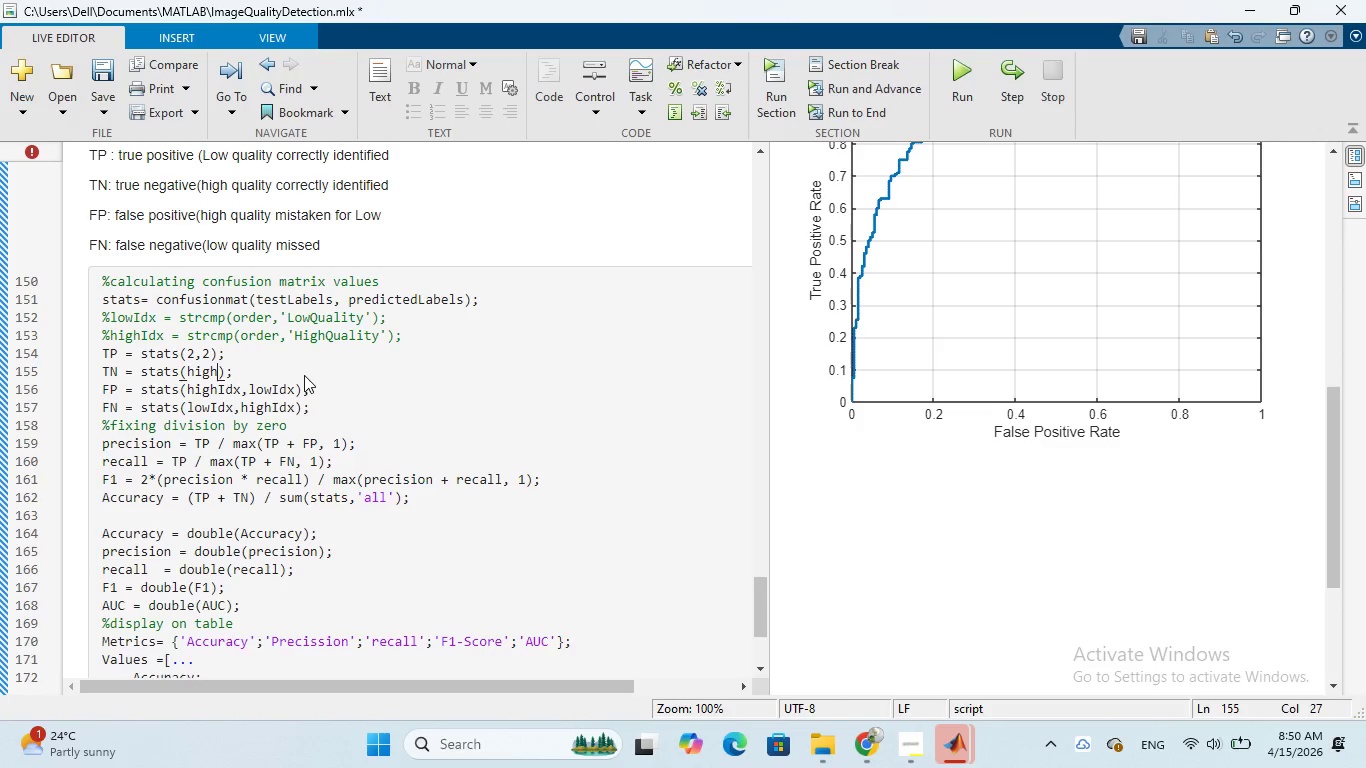 
key(Backspace)
 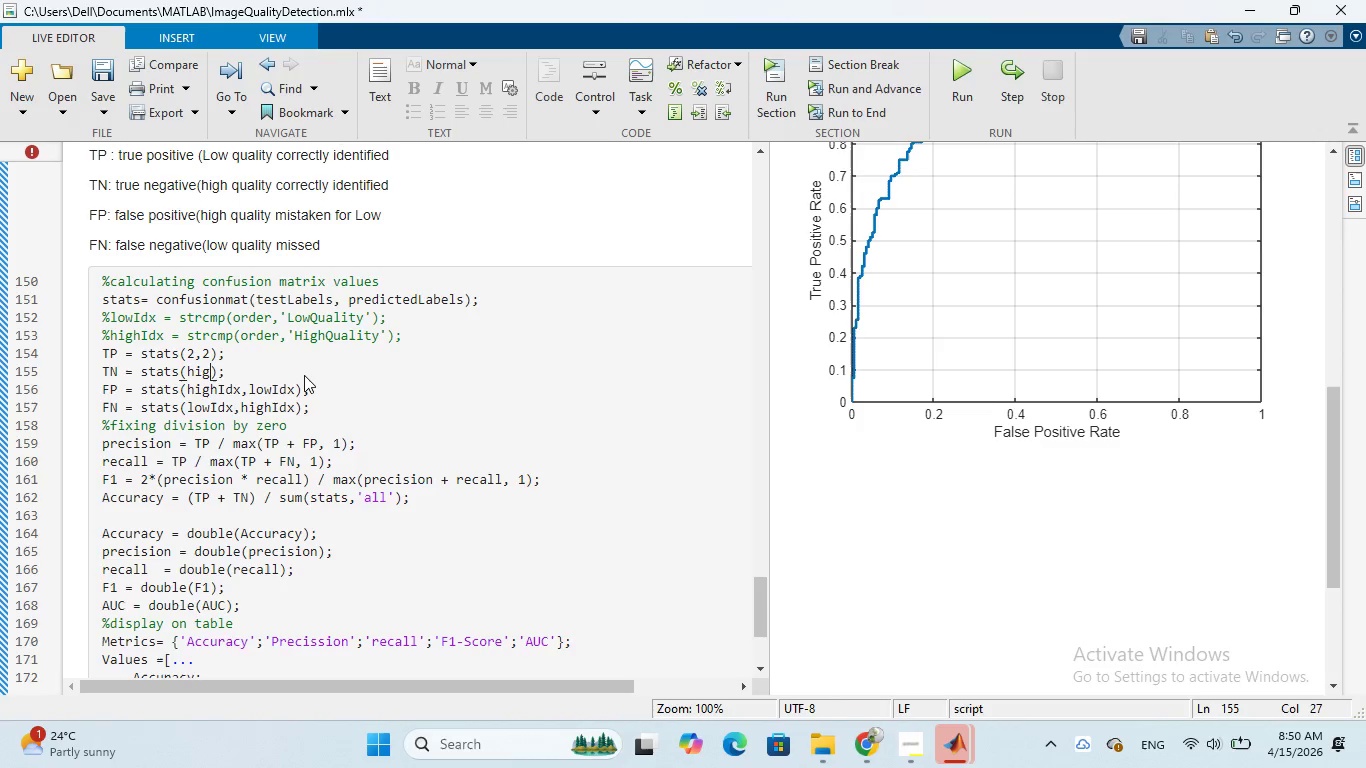 
key(Backspace)
 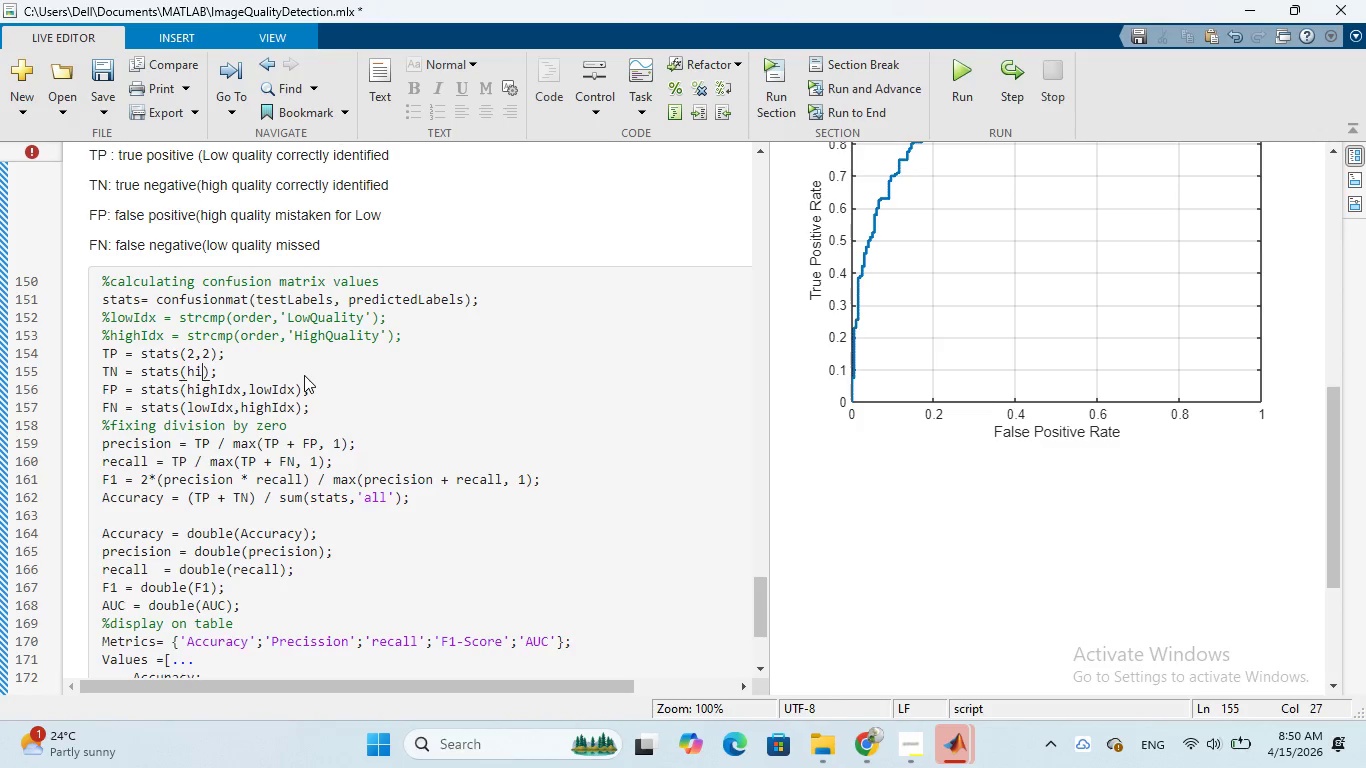 
key(Backspace)
 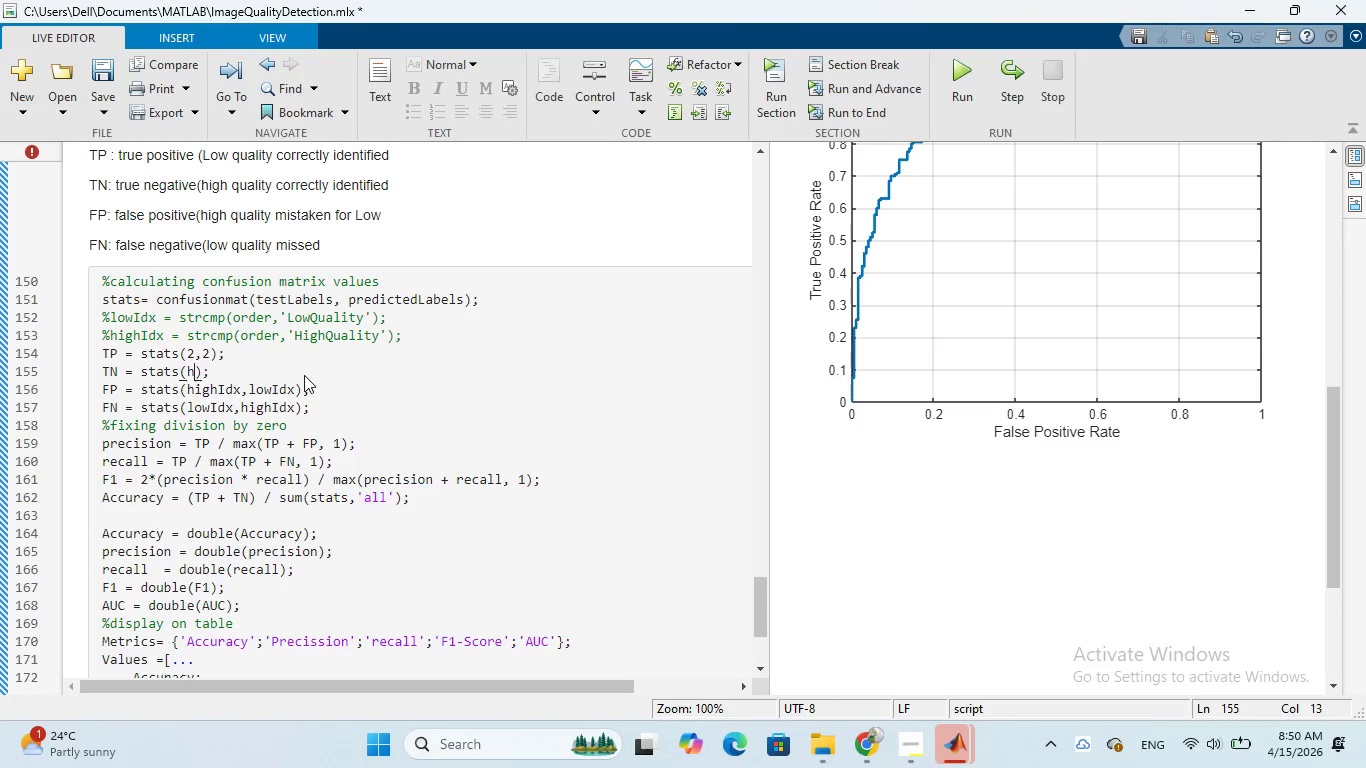 
key(Backspace)
 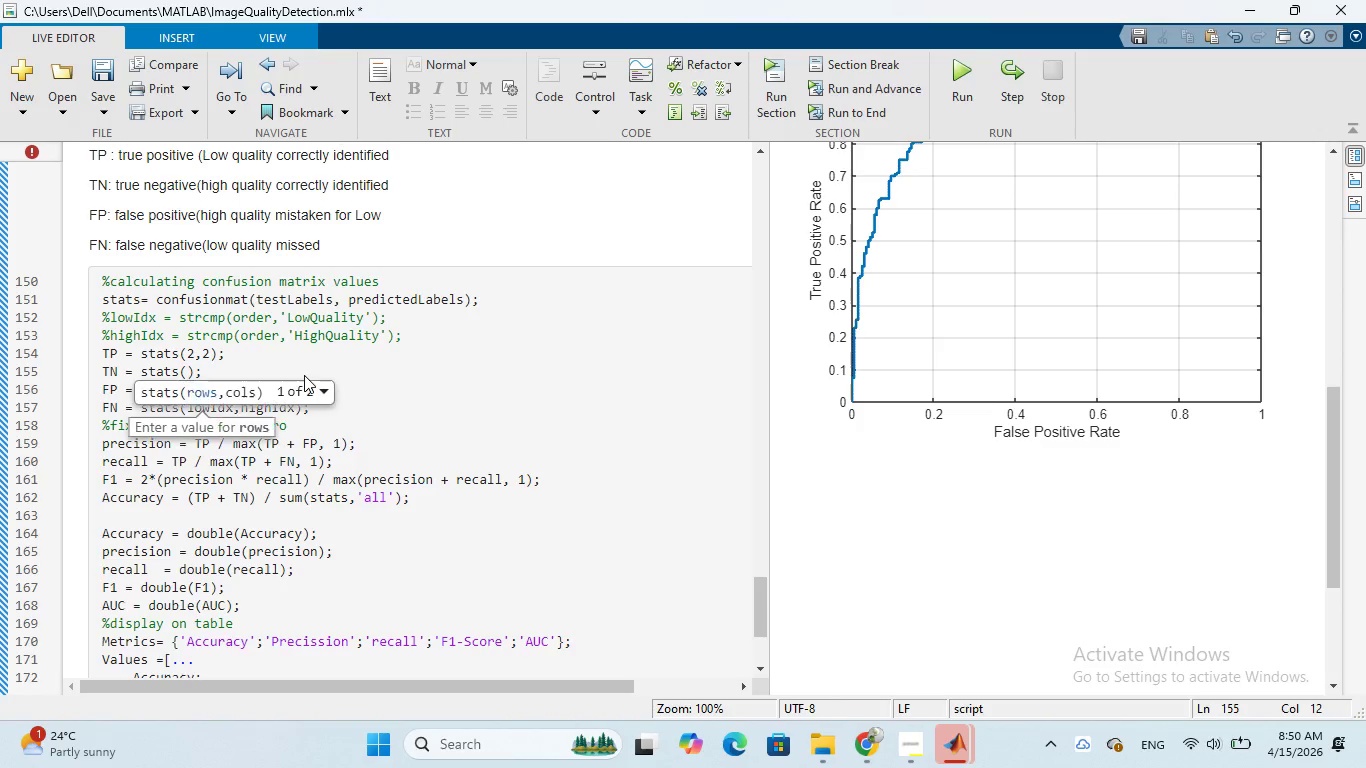 
key(1)
 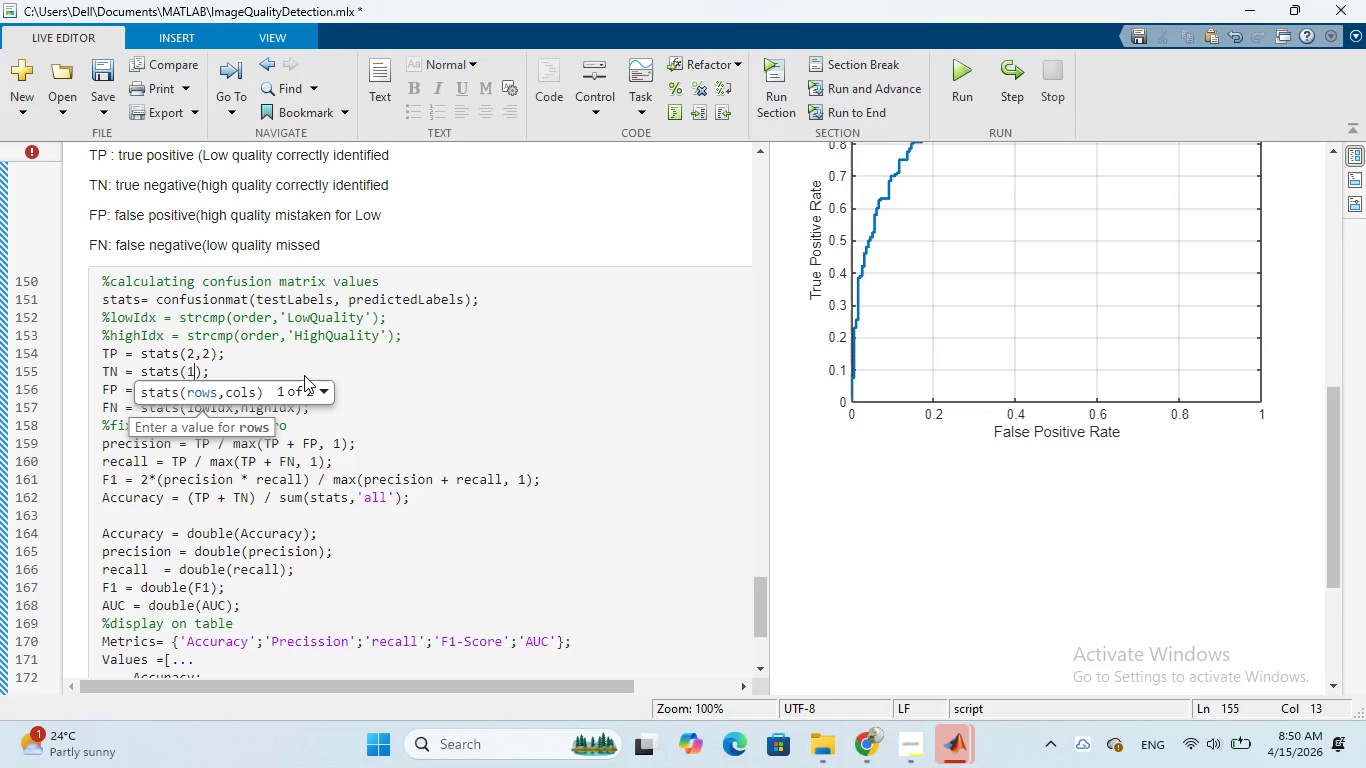 
key(Comma)
 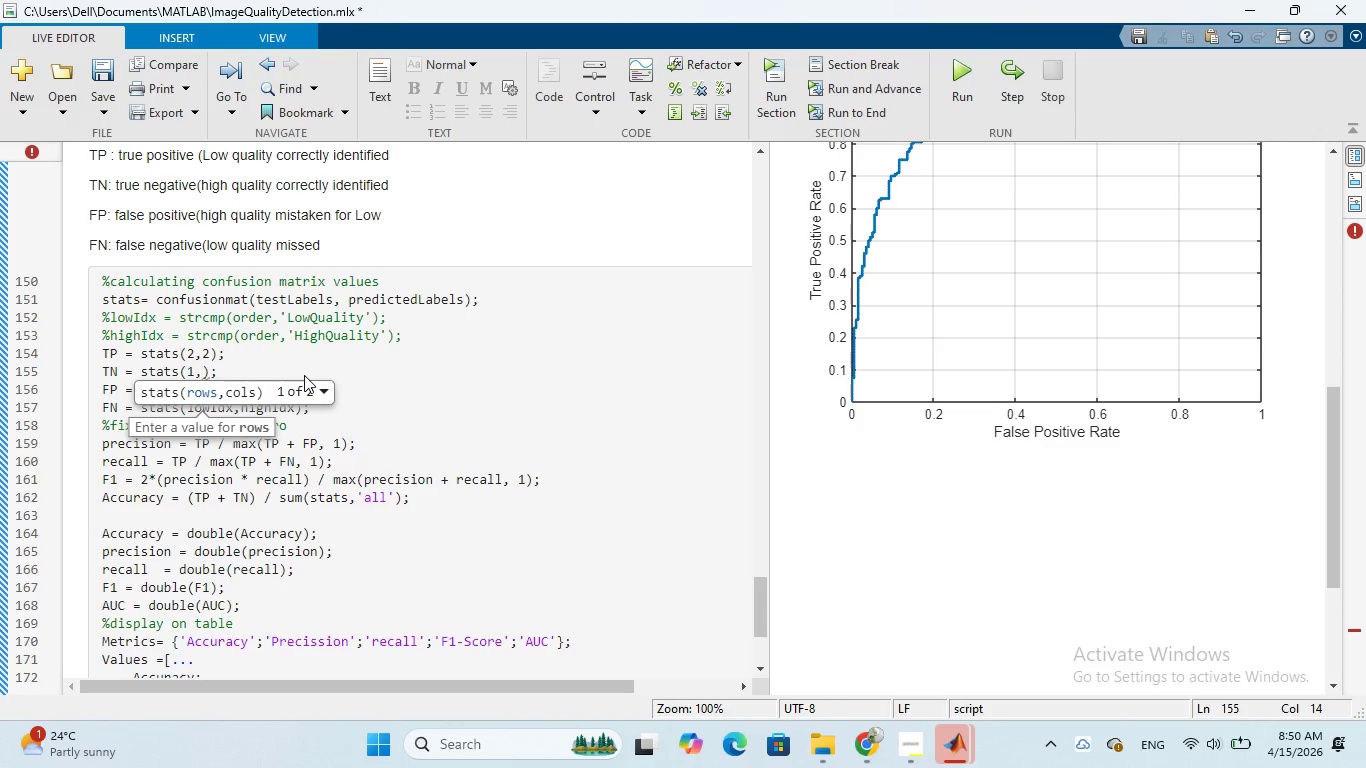 
key(1)
 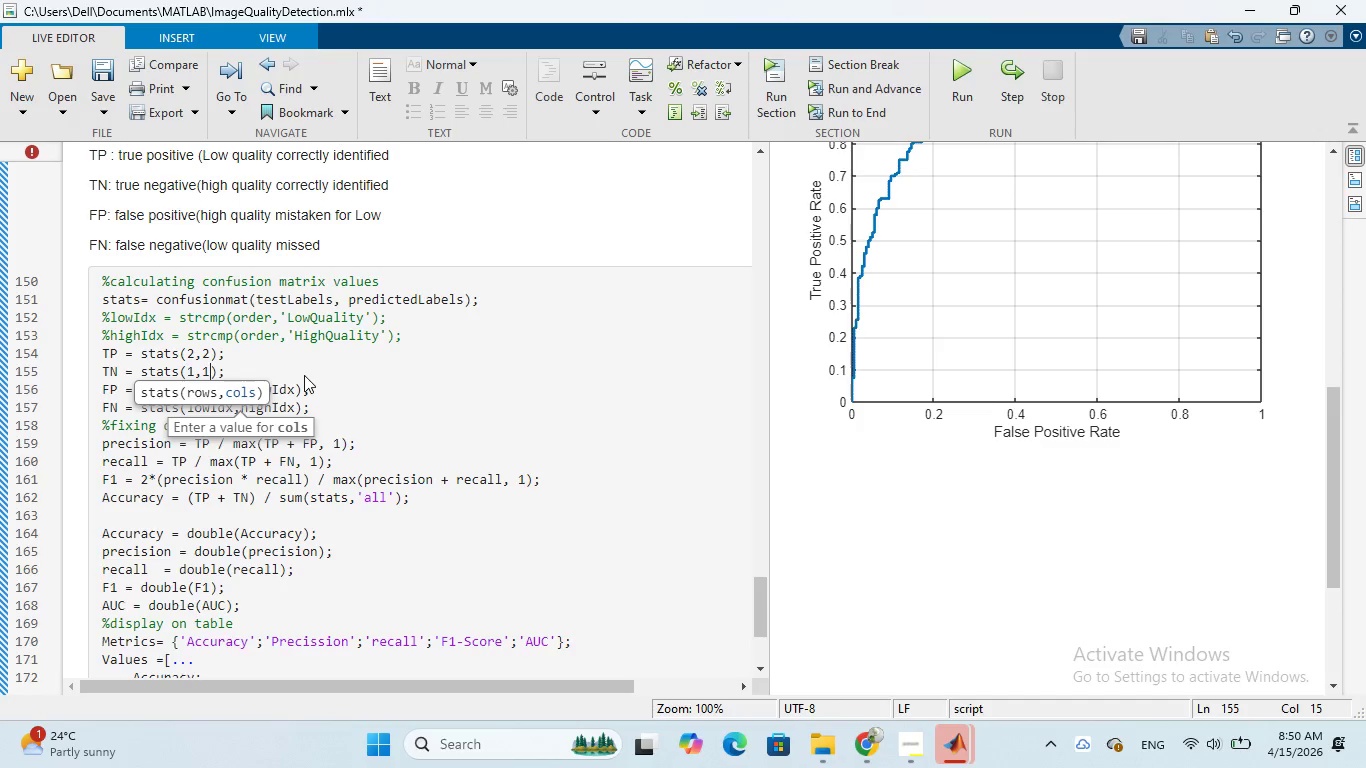 
left_click([398, 391])
 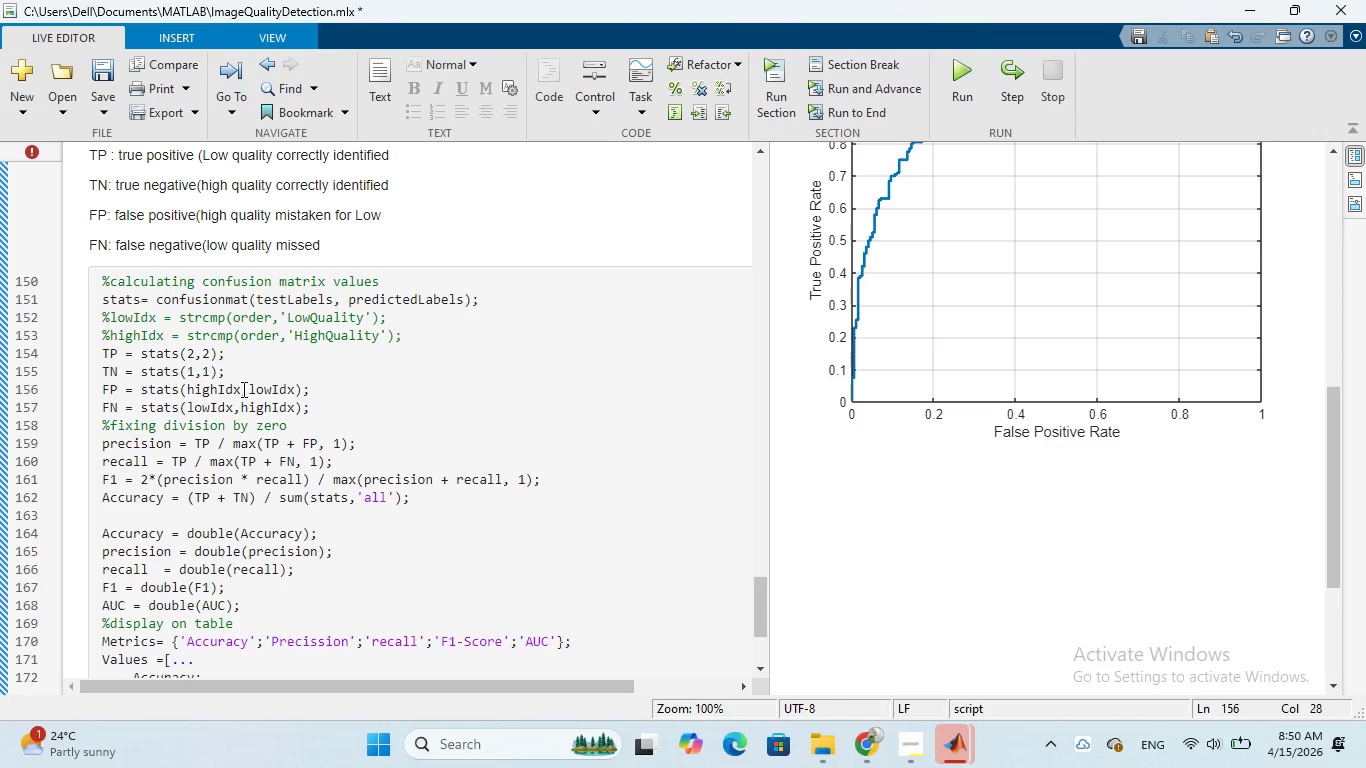 
left_click([241, 390])
 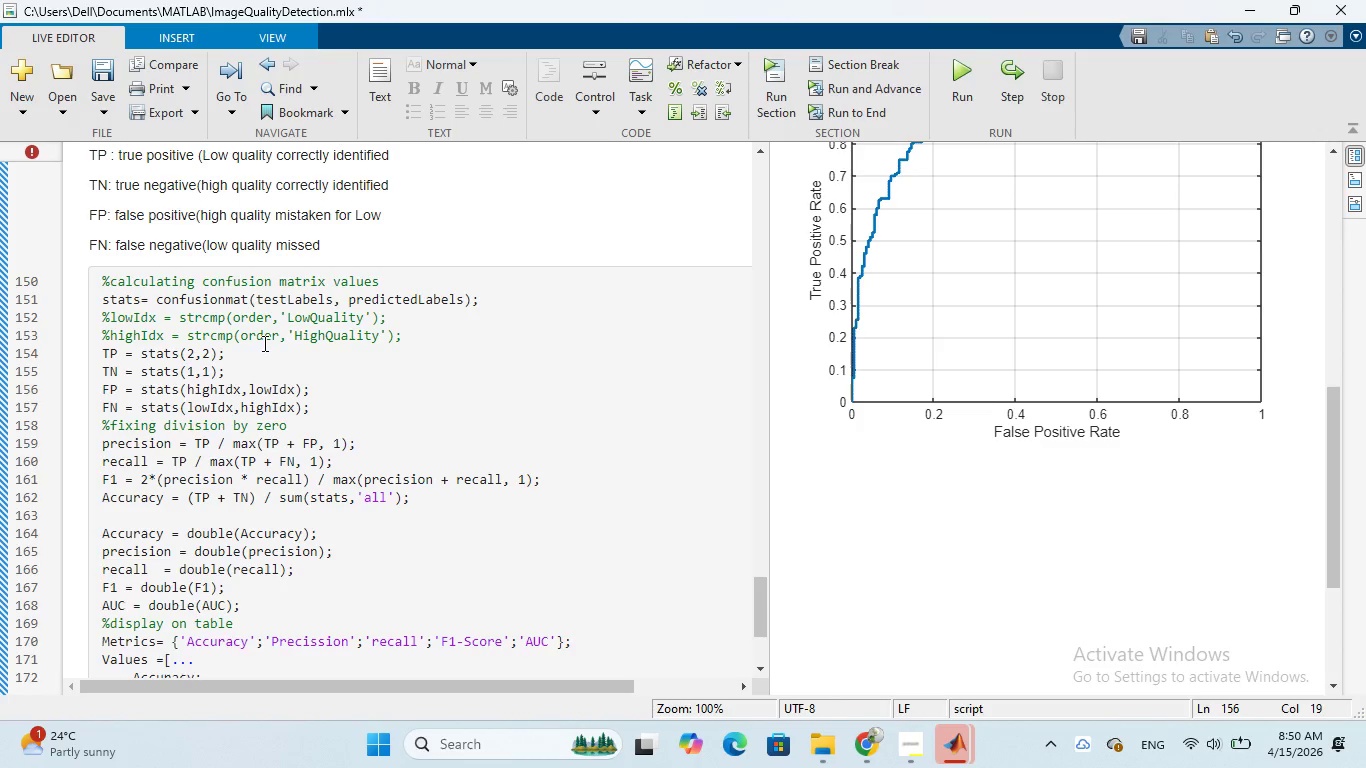 
key(Backspace)
 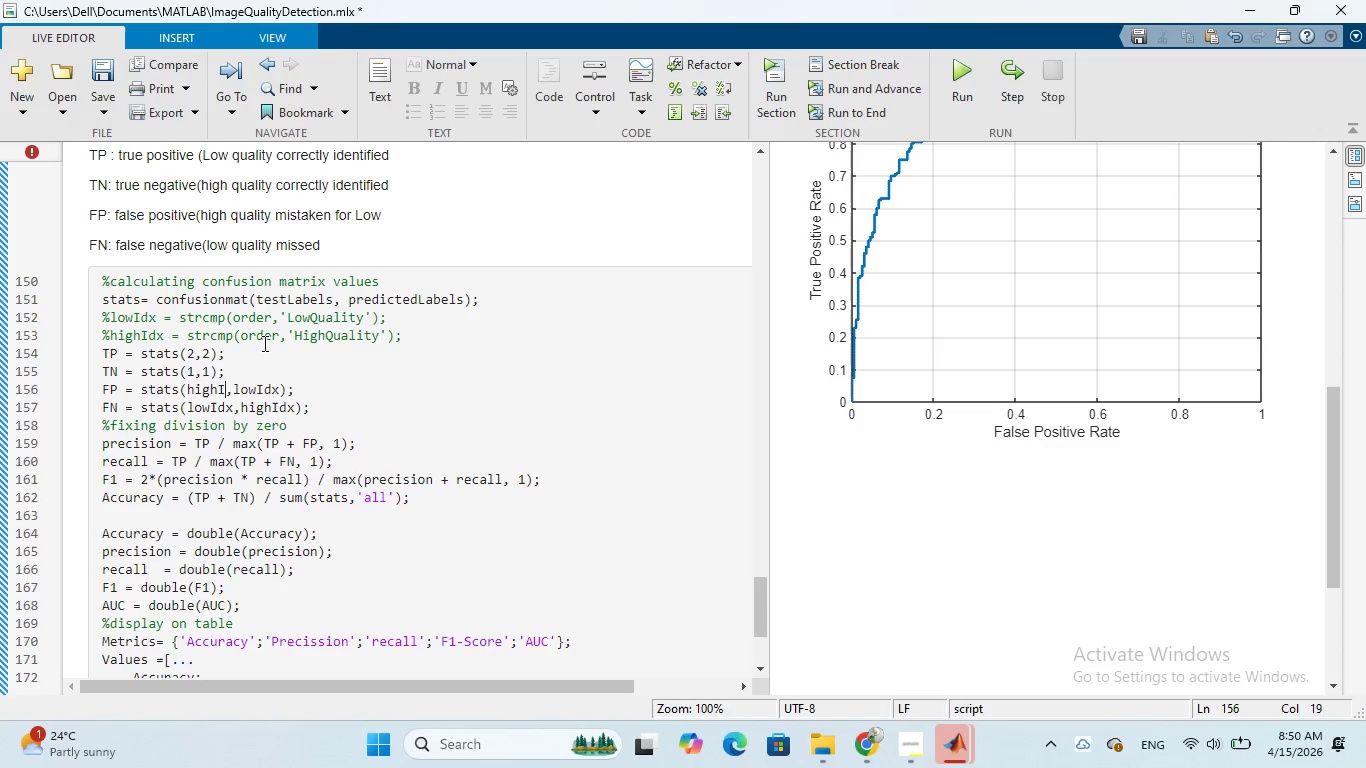 
key(Backspace)
 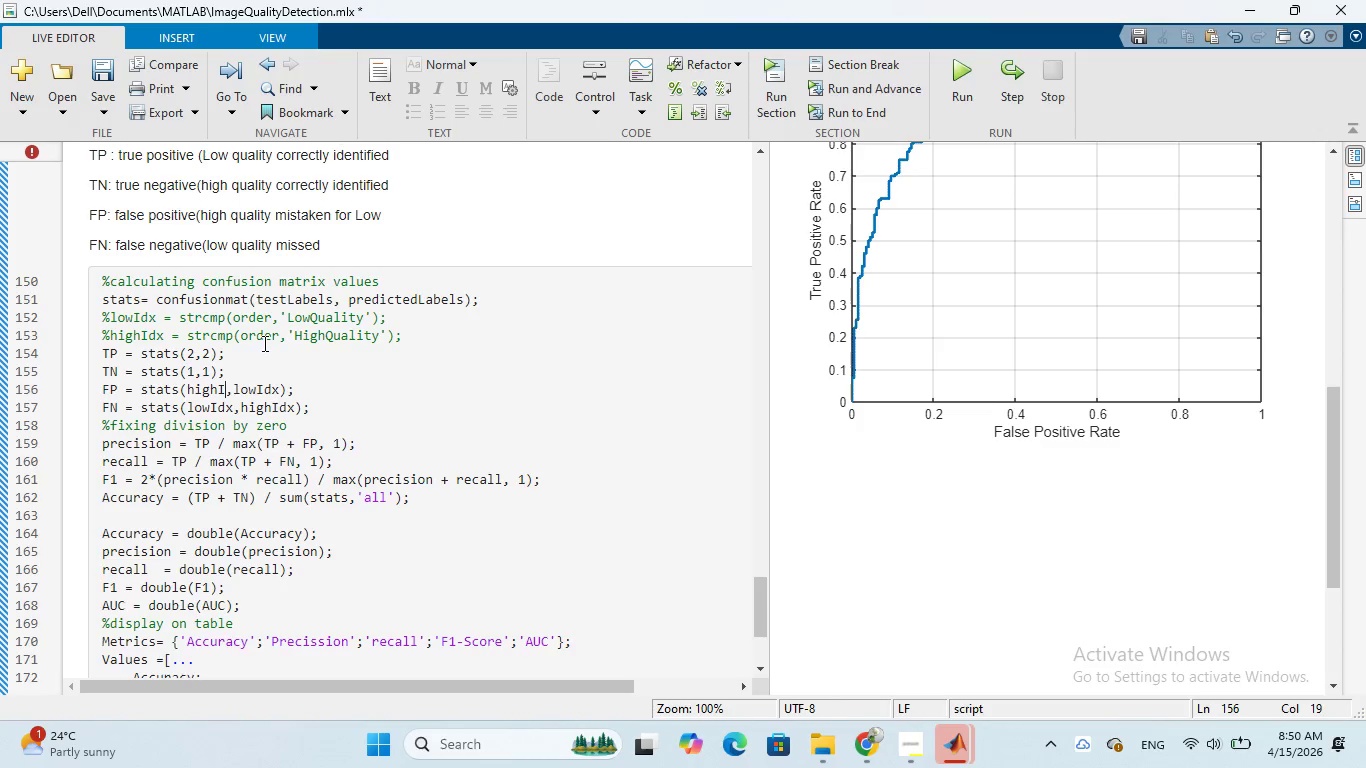 
key(Backspace)
 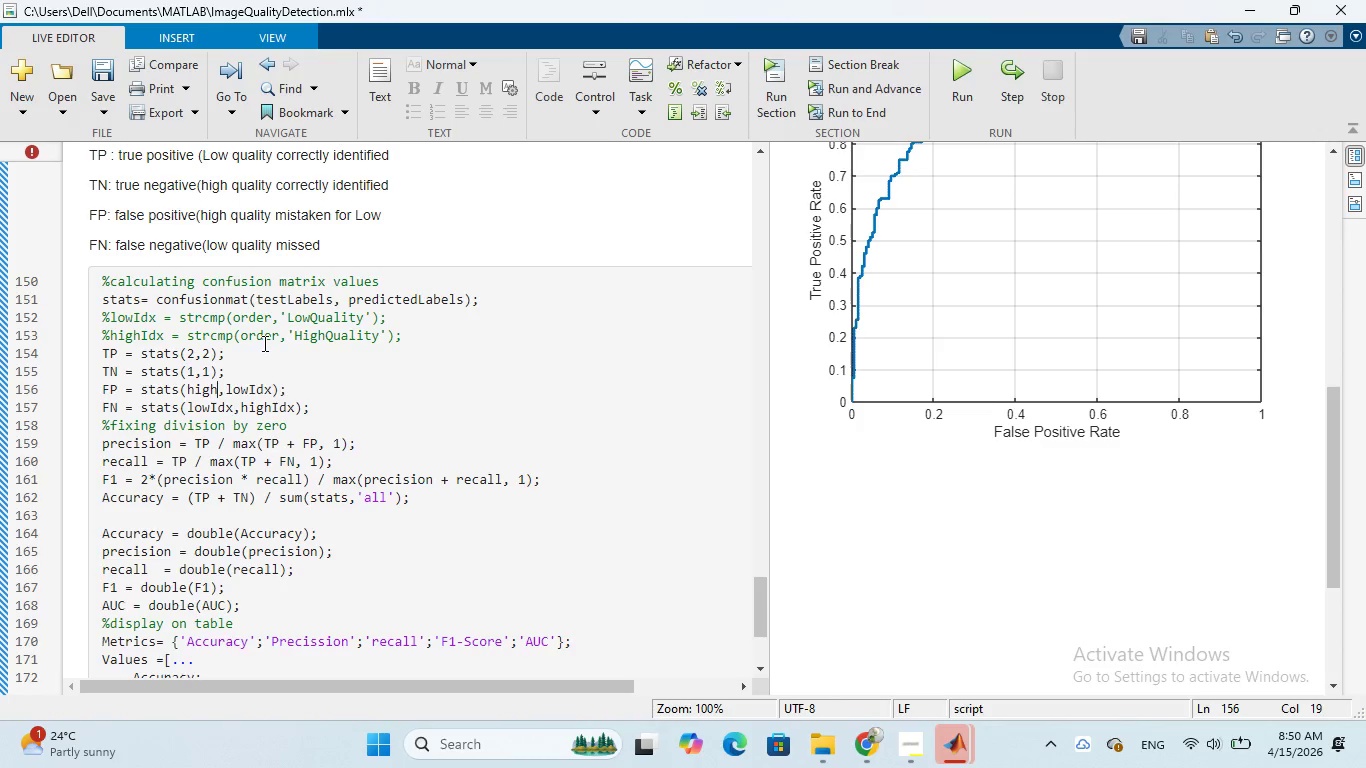 
key(Backspace)
 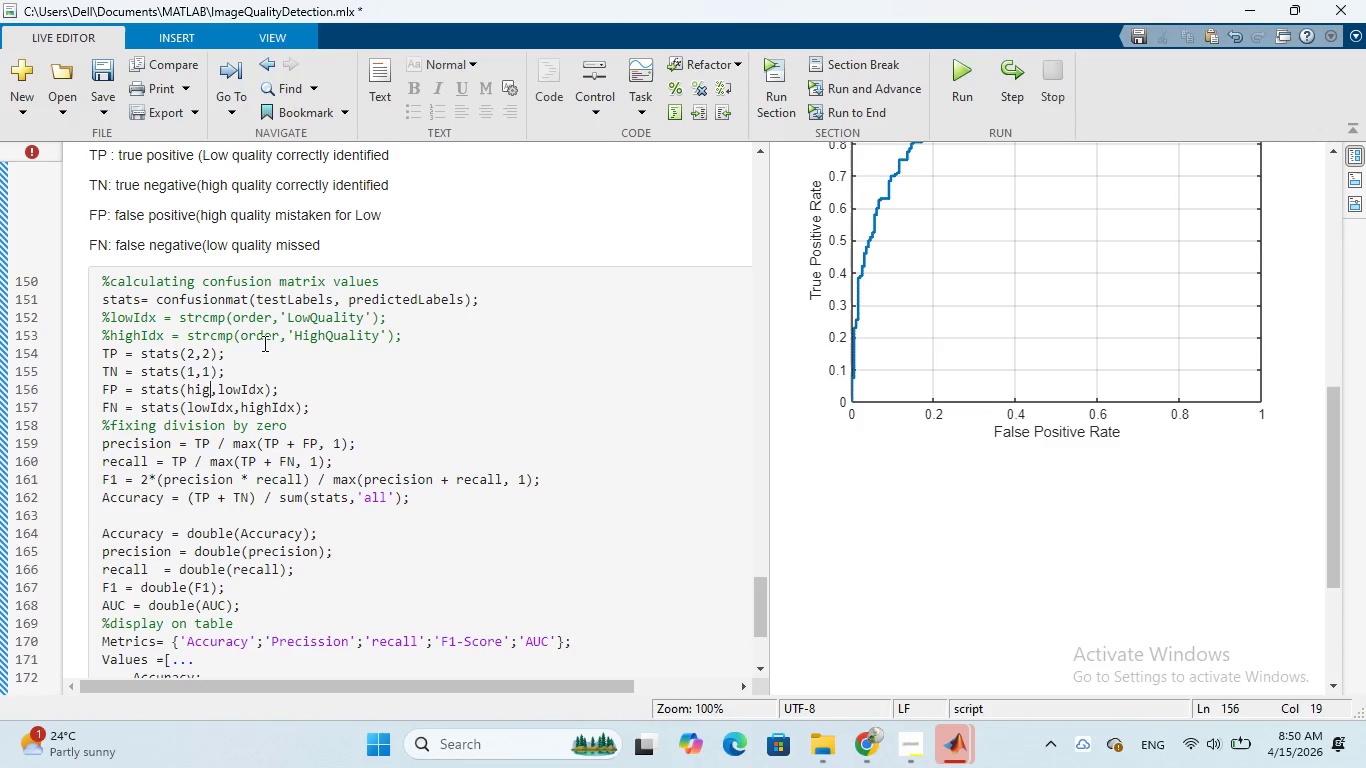 
key(Backspace)
 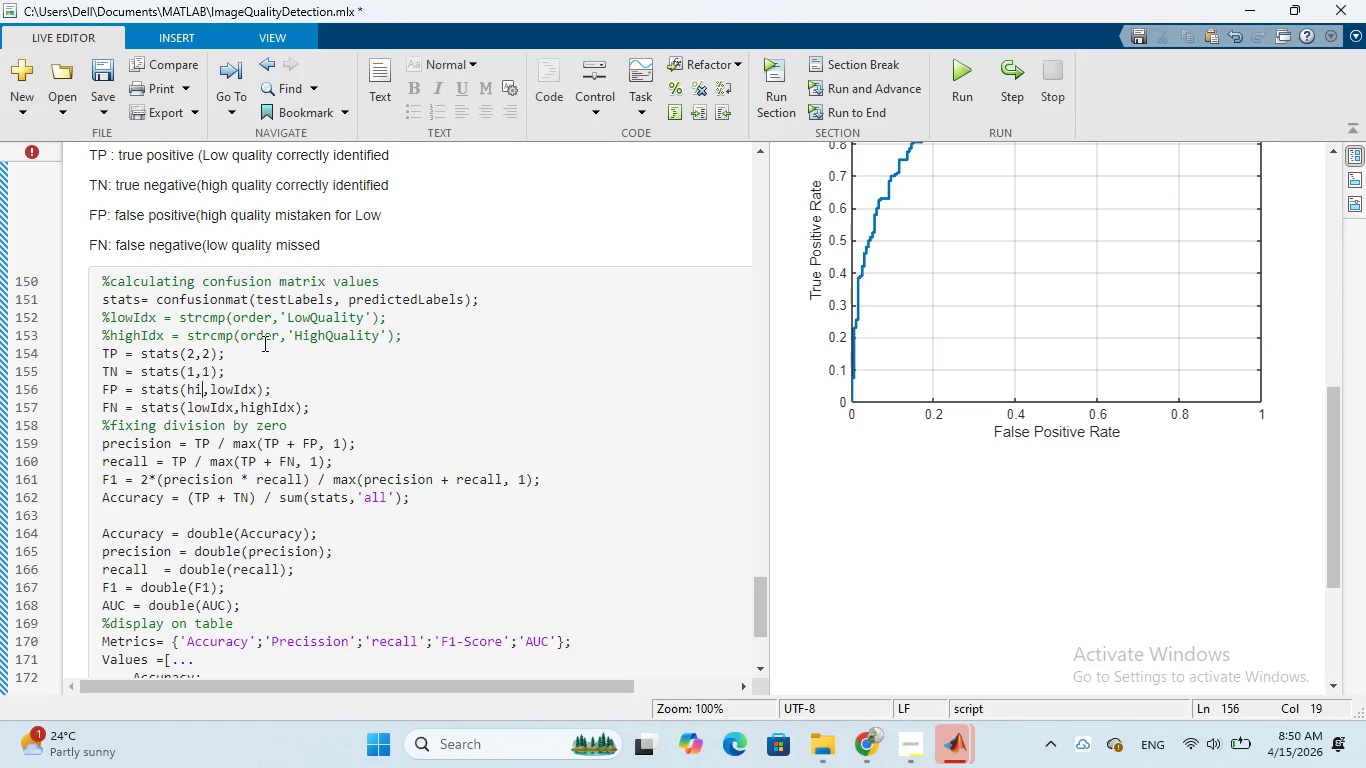 
key(Backspace)
 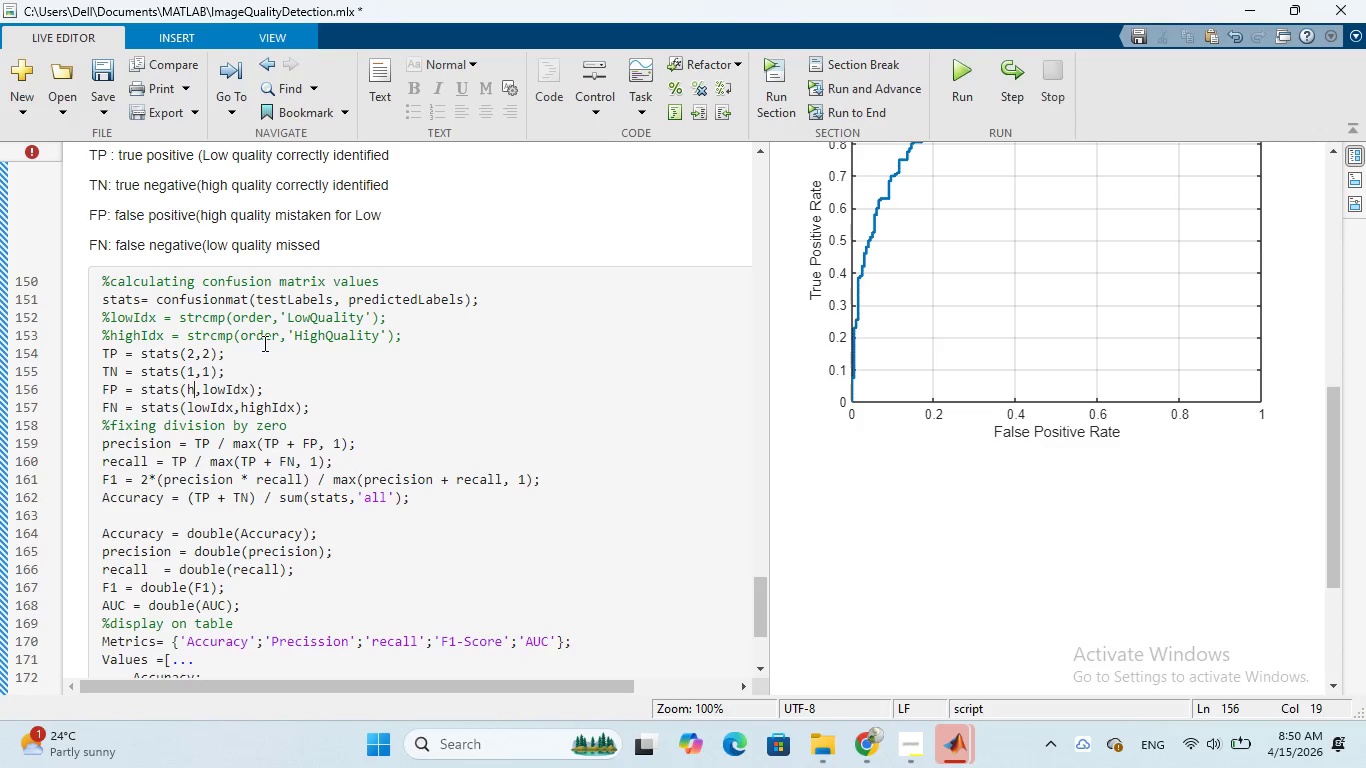 
key(Backspace)
 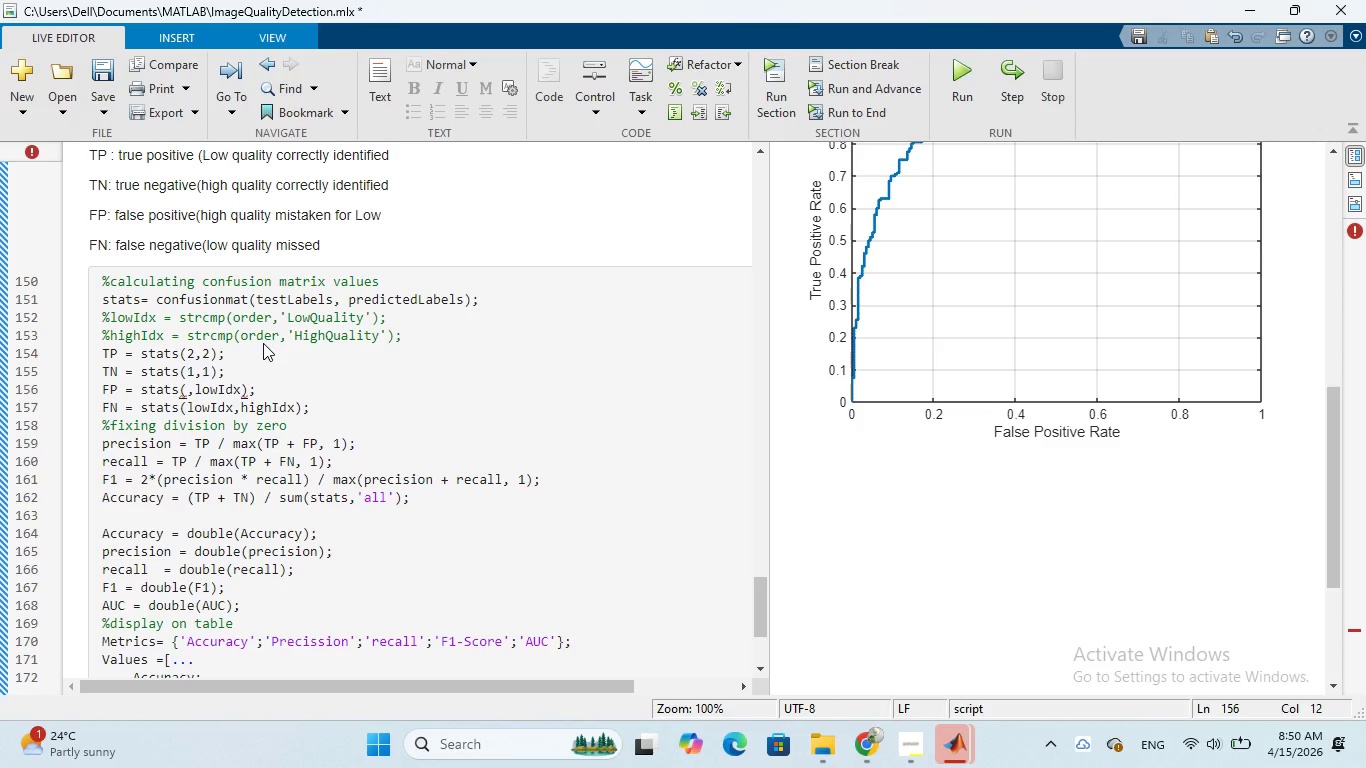 
key(1)
 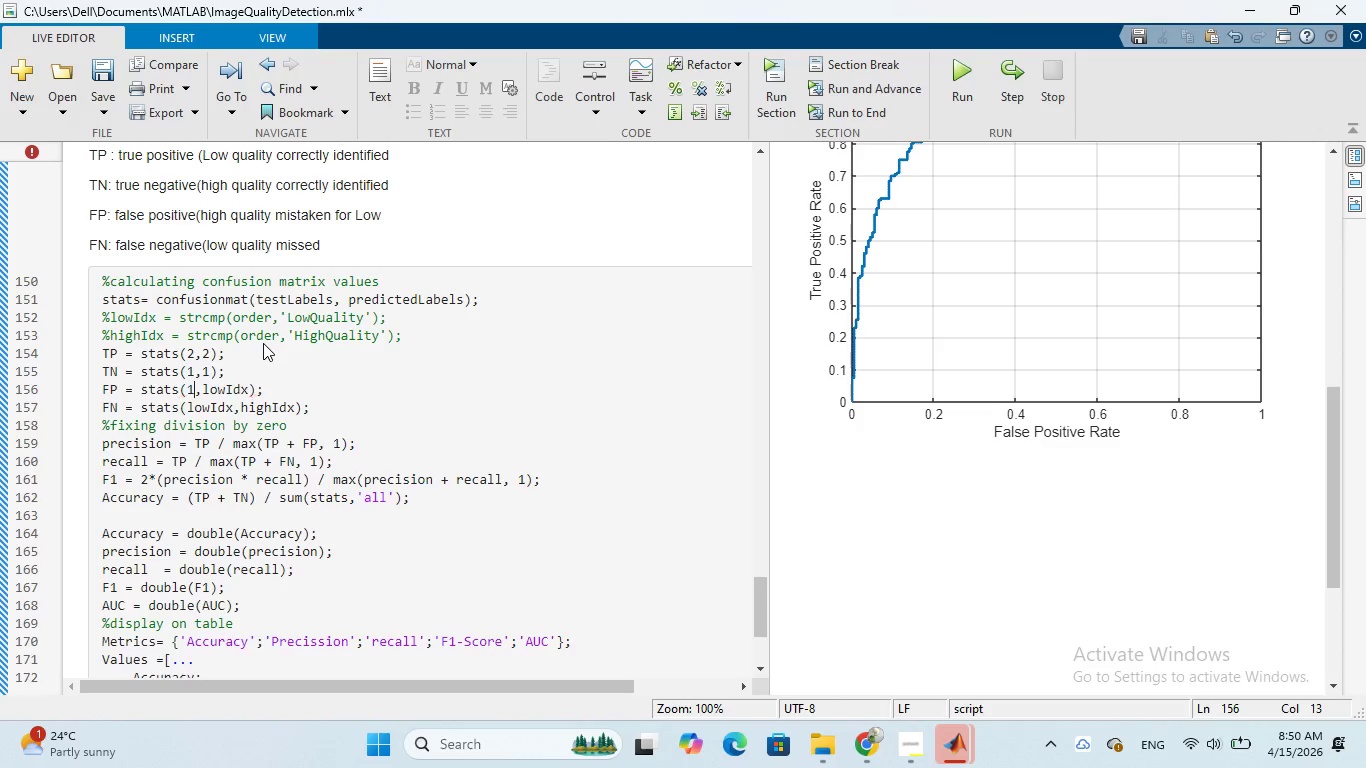 
key(Comma)
 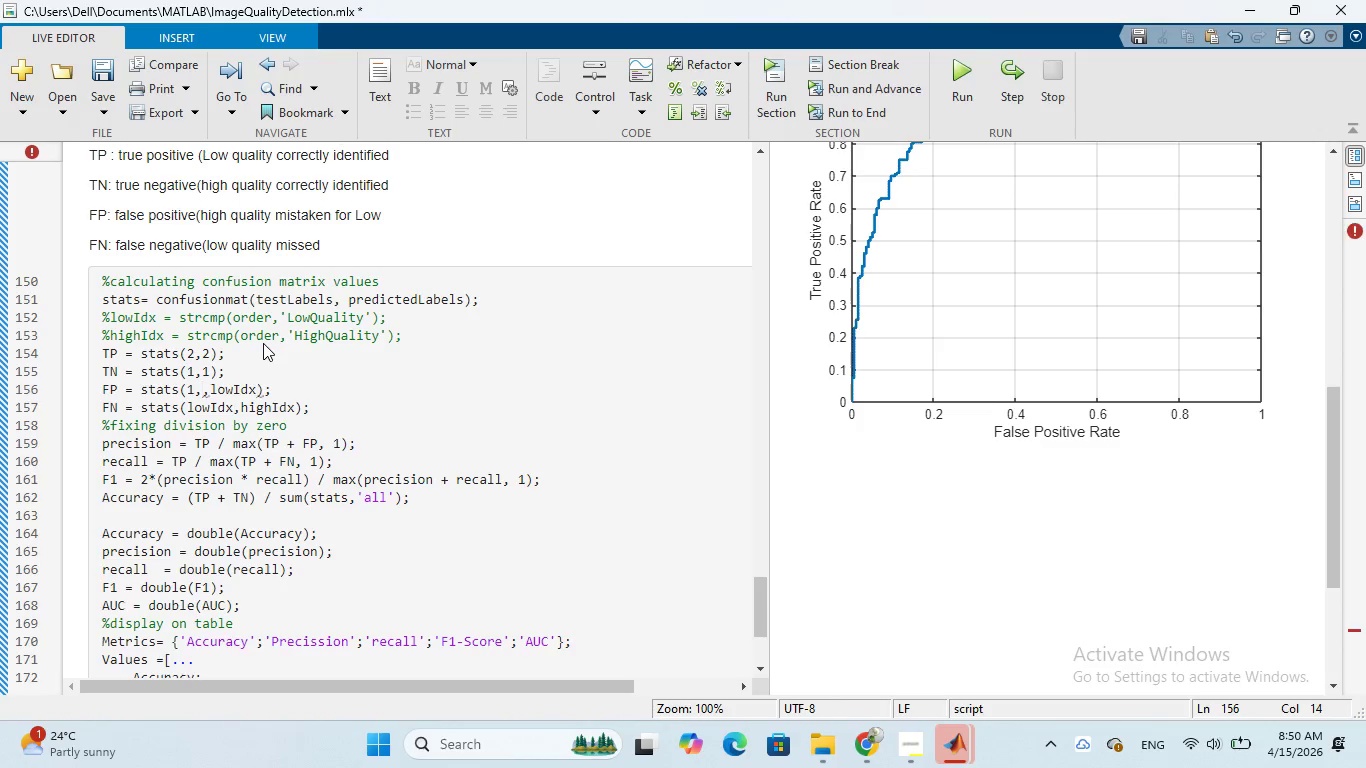 
key(2)
 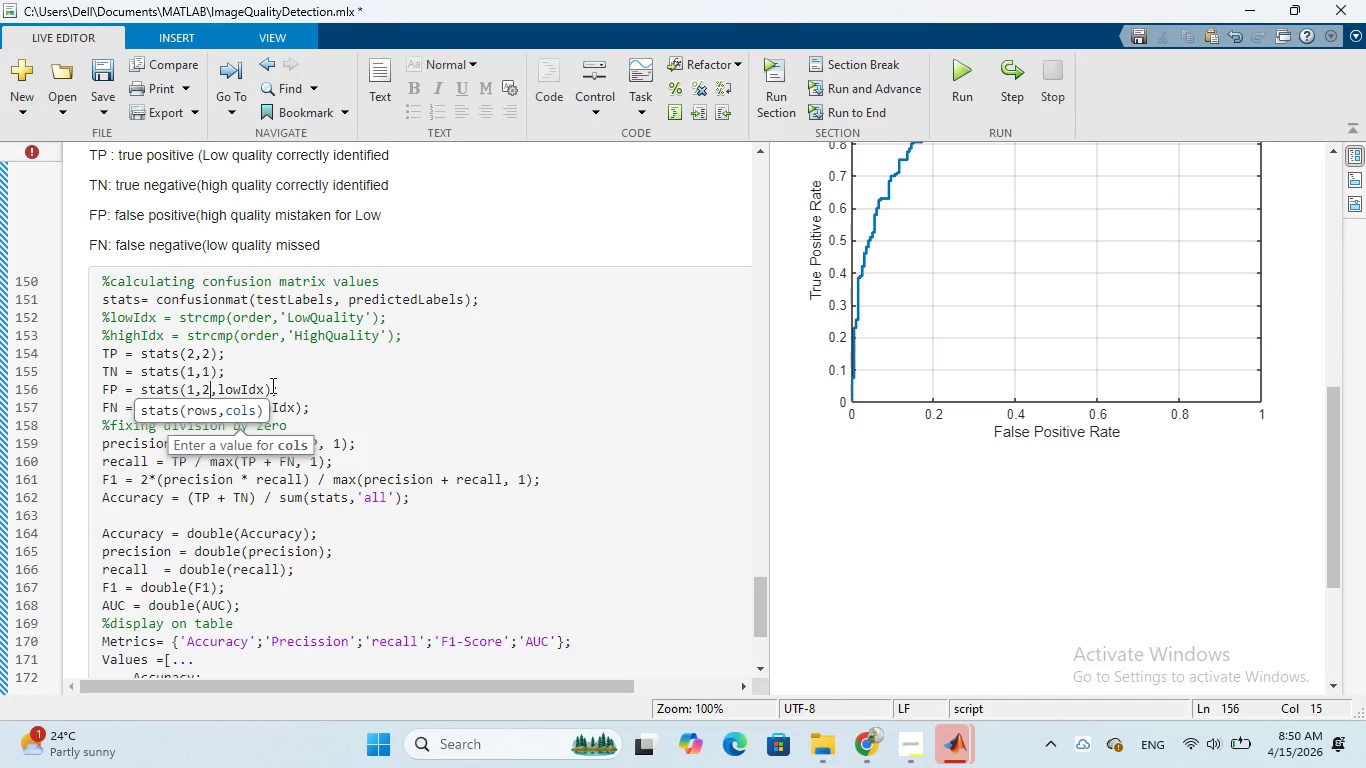 
left_click([264, 389])
 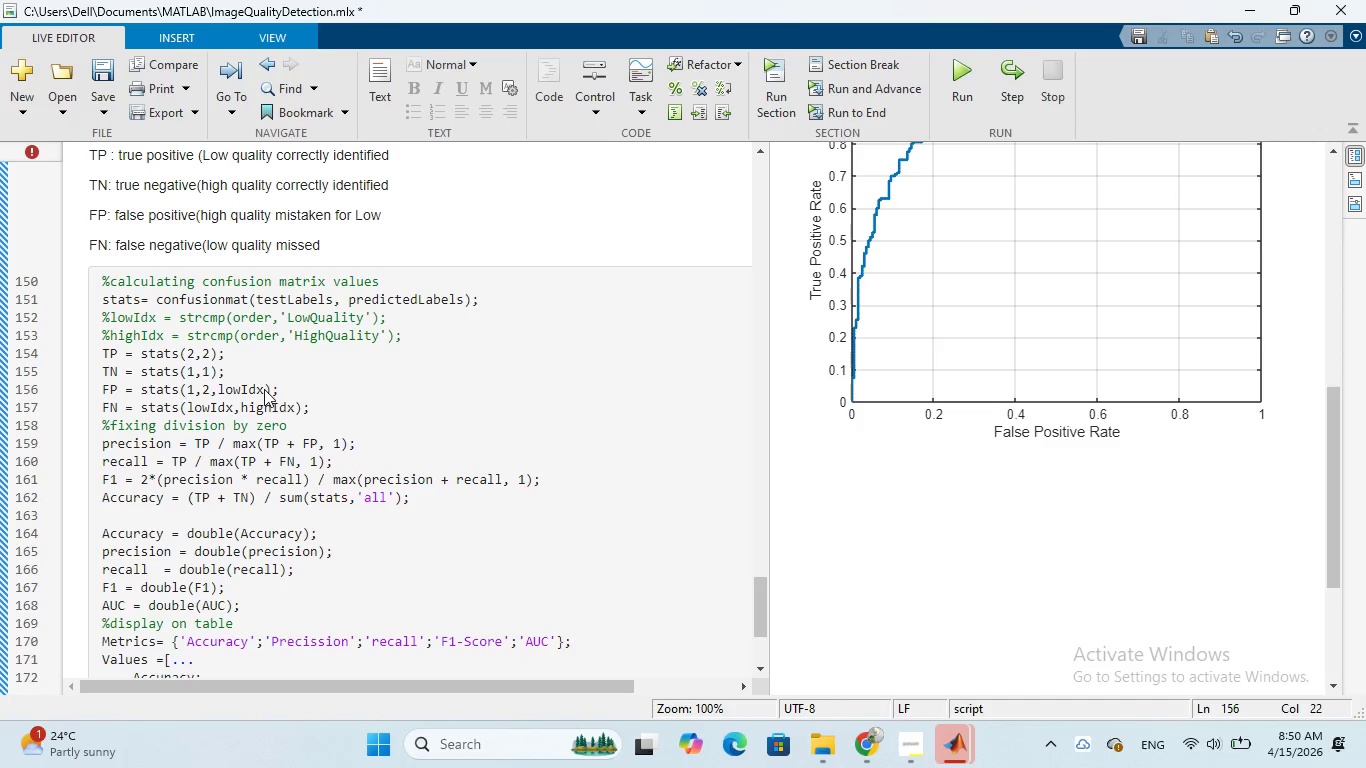 
key(Backspace)
 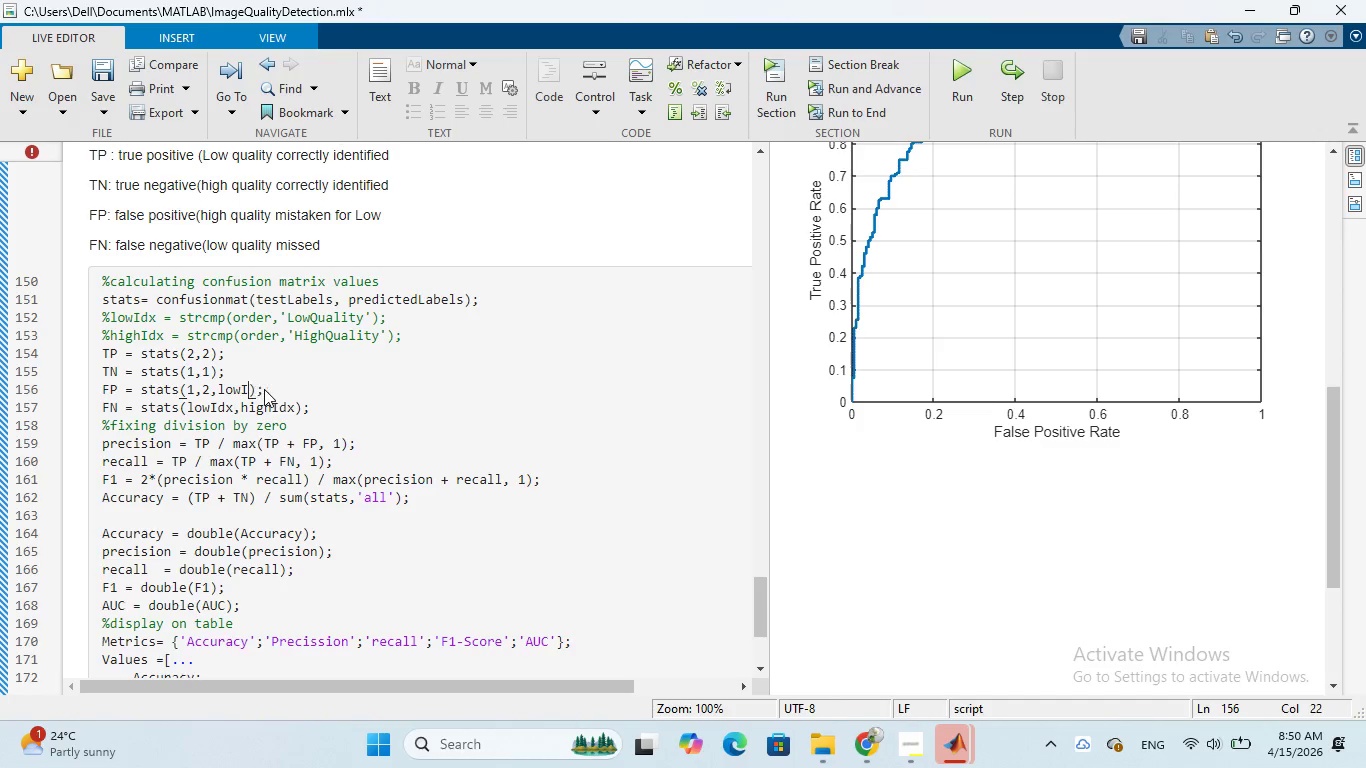 
key(Backspace)
 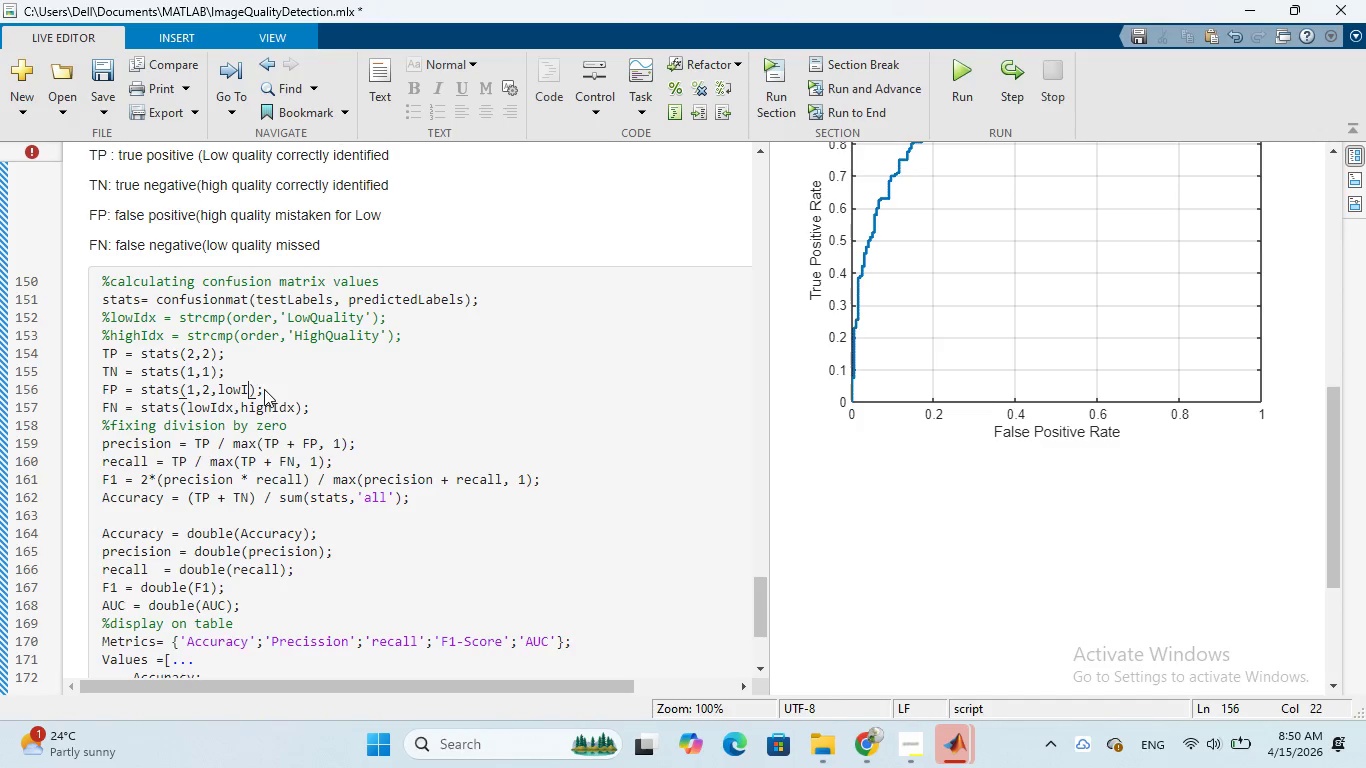 
key(Backspace)
 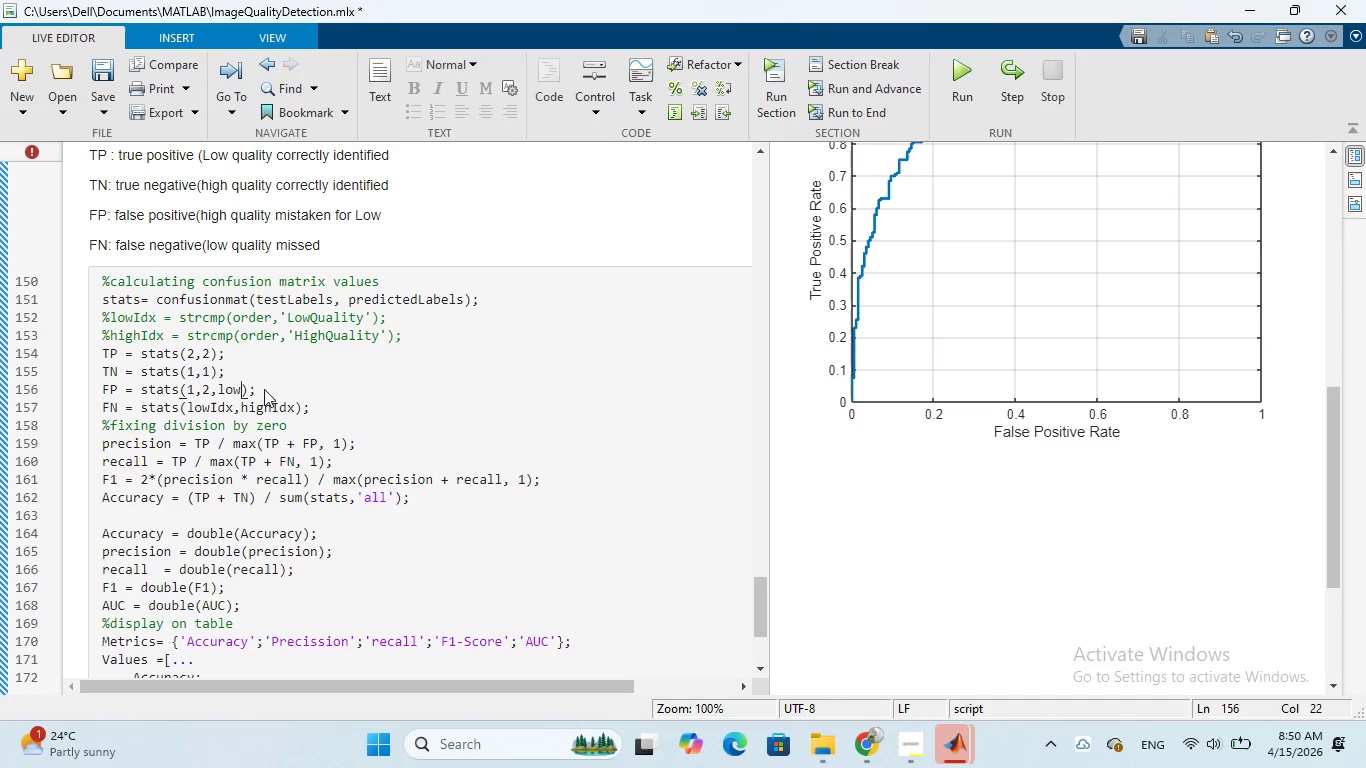 
key(Backspace)
 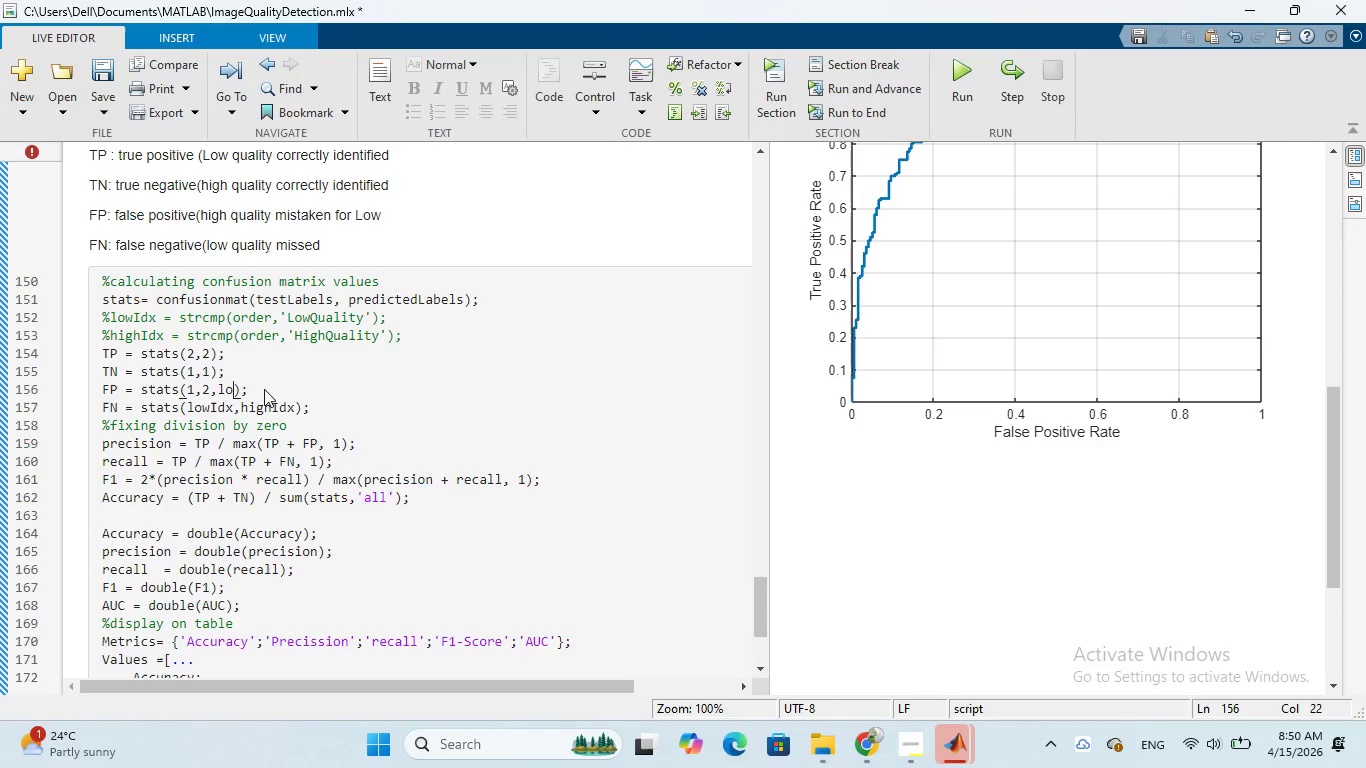 
key(Backspace)
 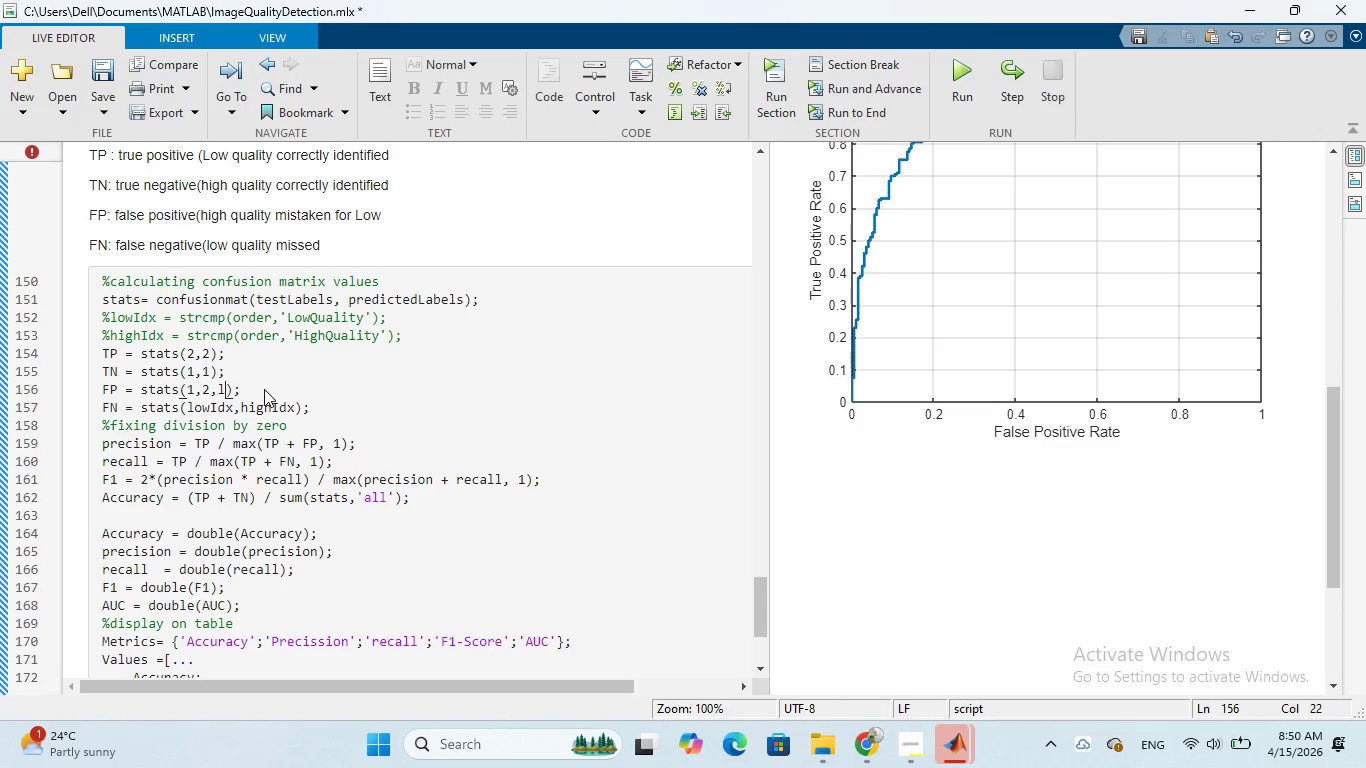 
key(Backspace)
 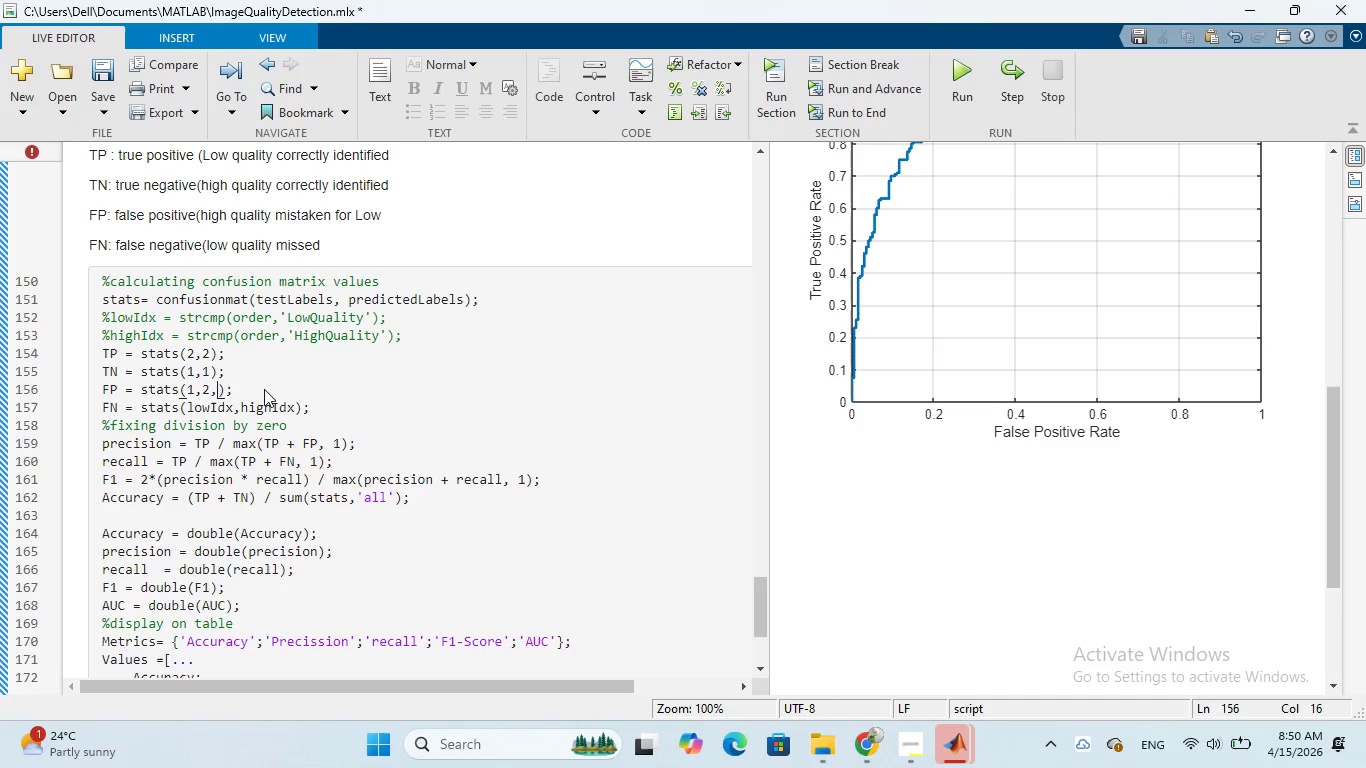 
key(Backspace)
 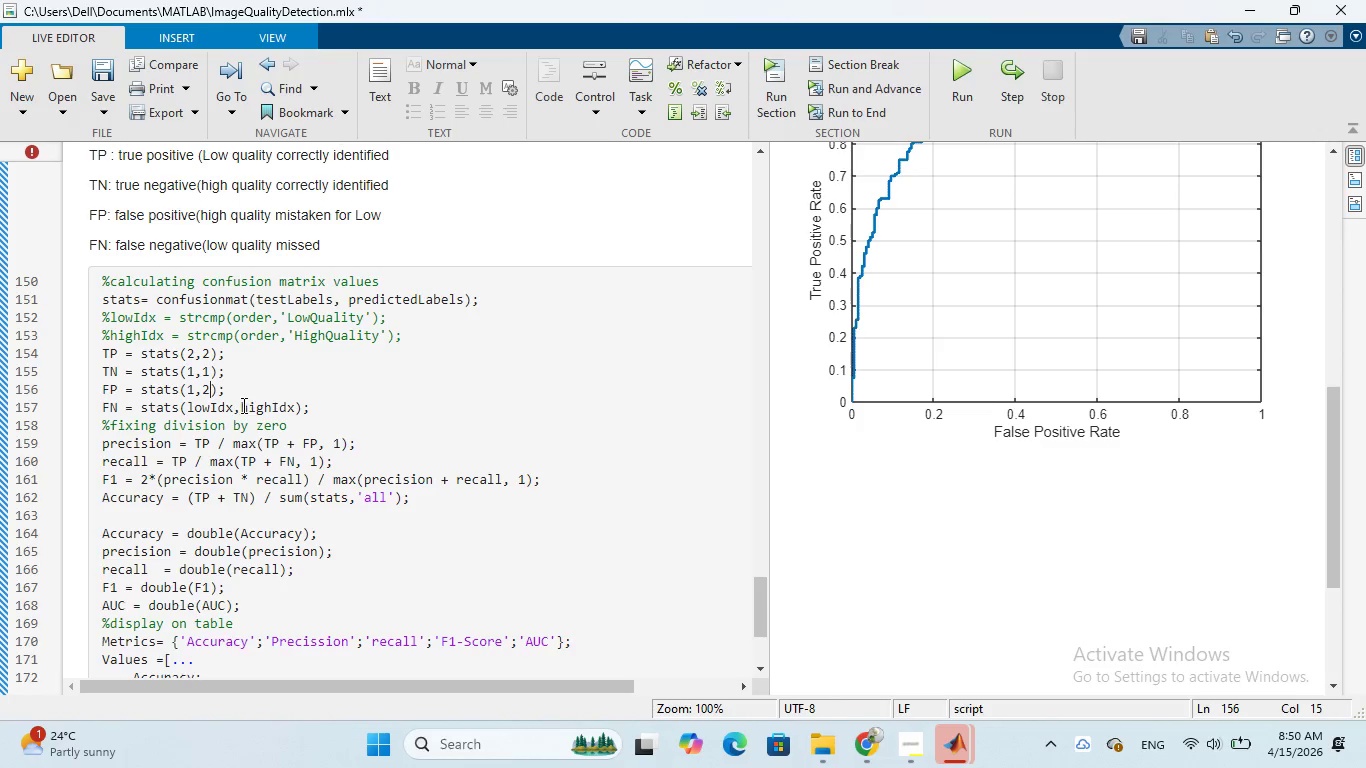 
wait(5.31)
 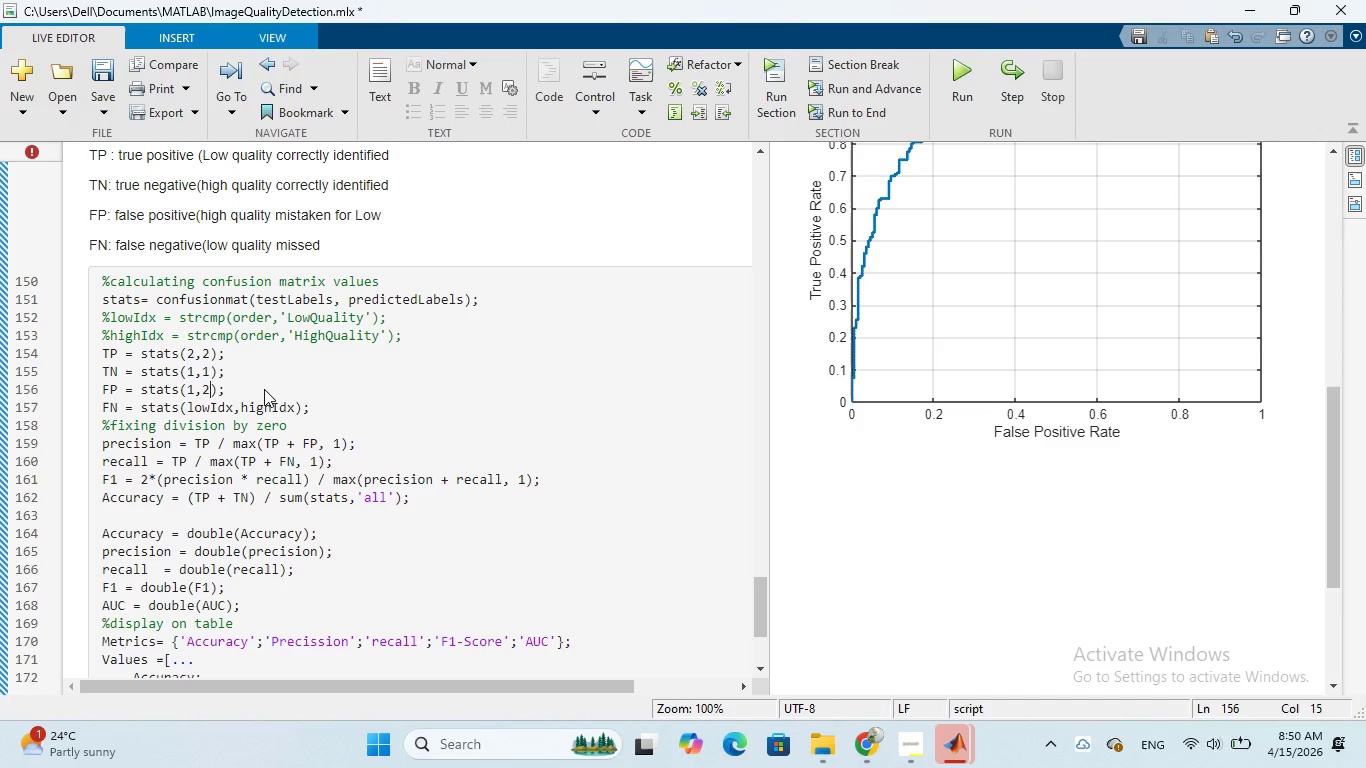 
left_click([295, 408])
 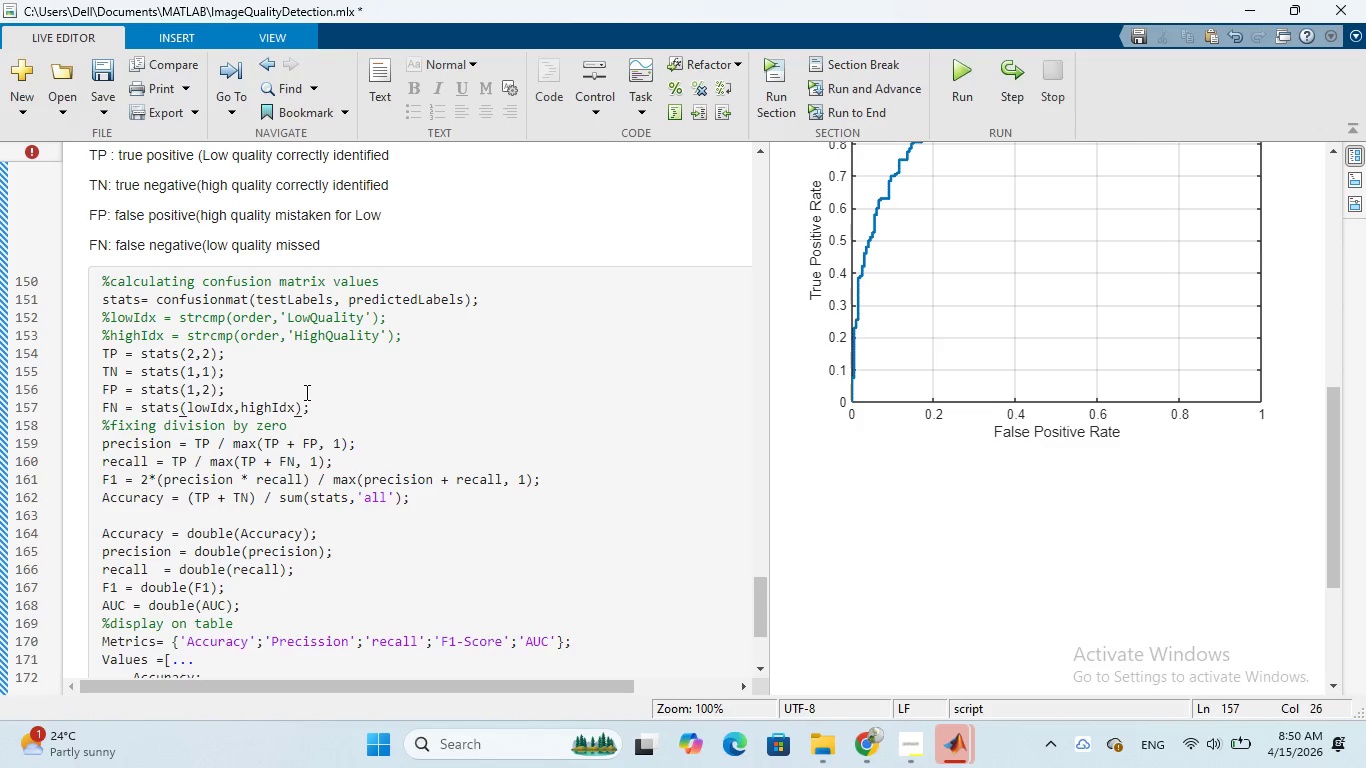 
key(Backspace)
 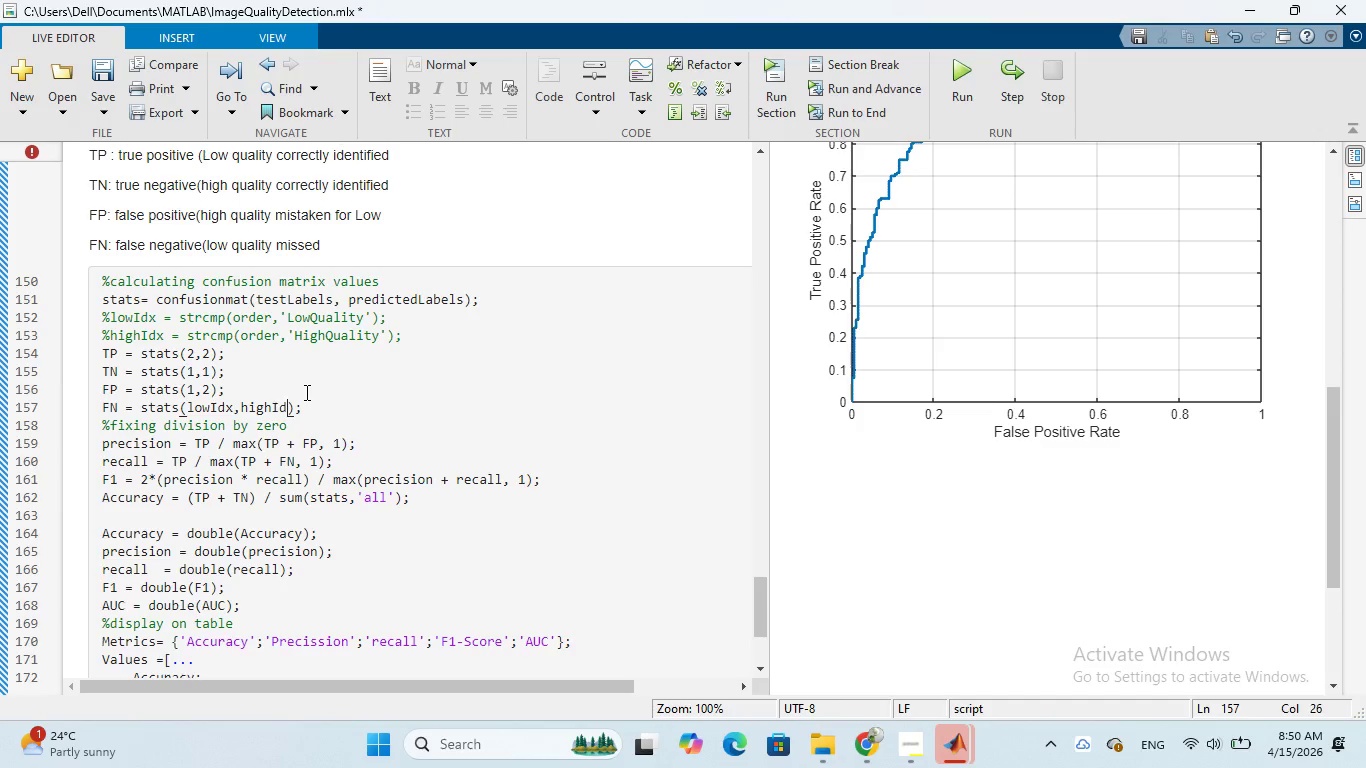 
key(Backspace)
 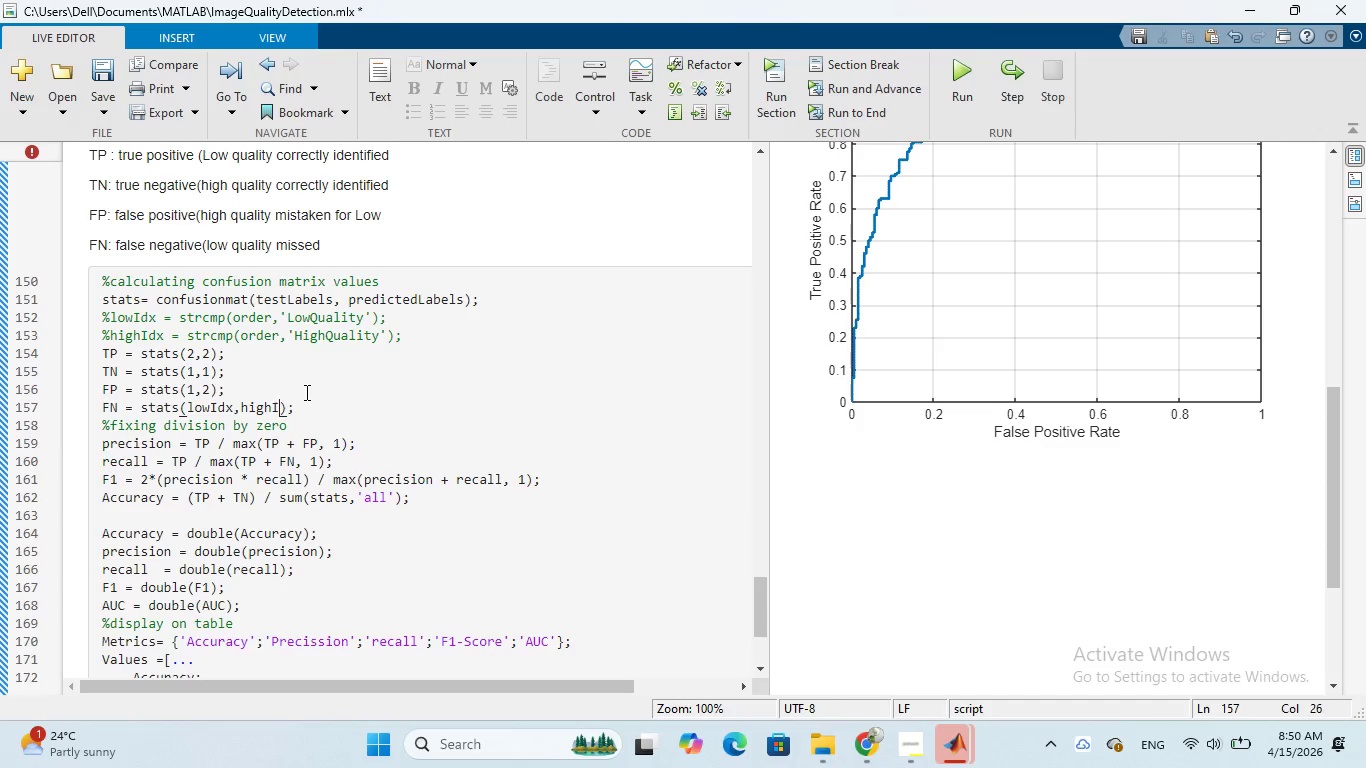 
key(Backspace)
 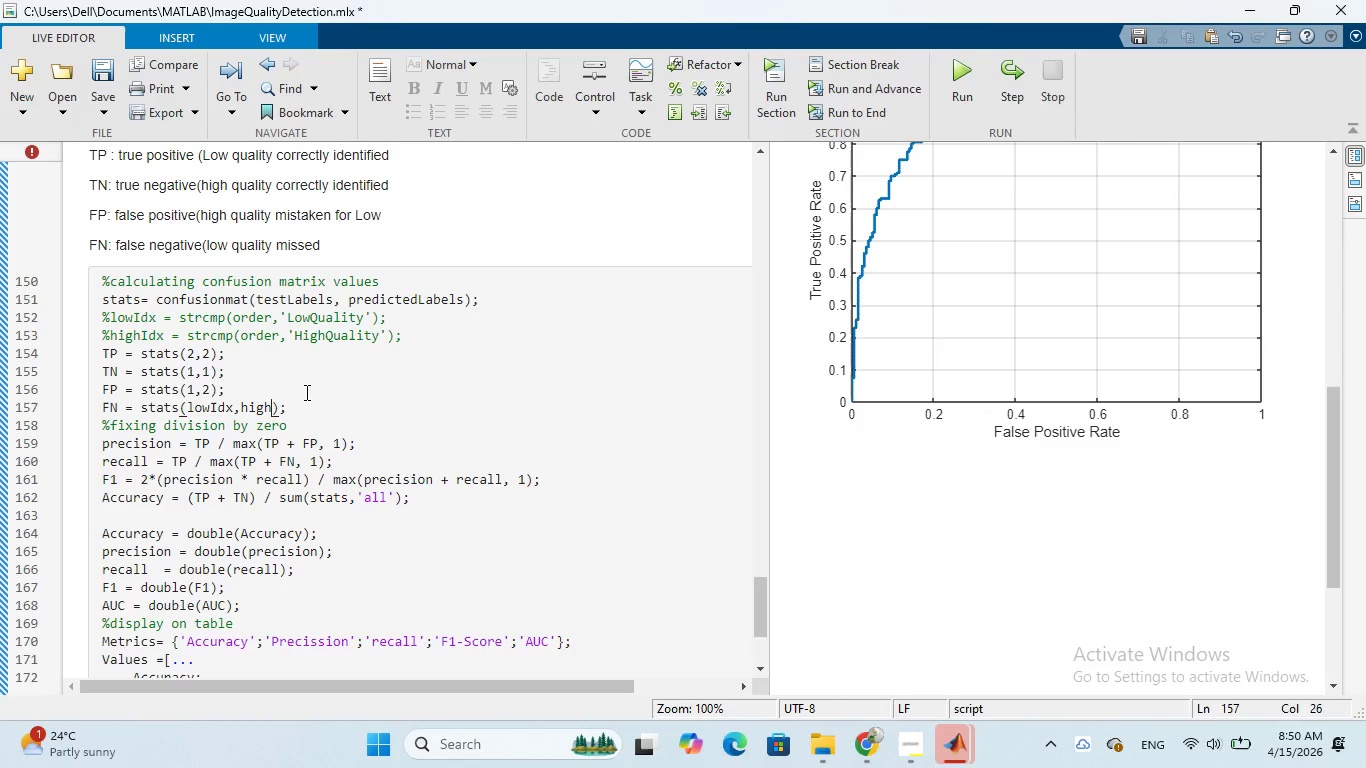 
key(Backspace)
 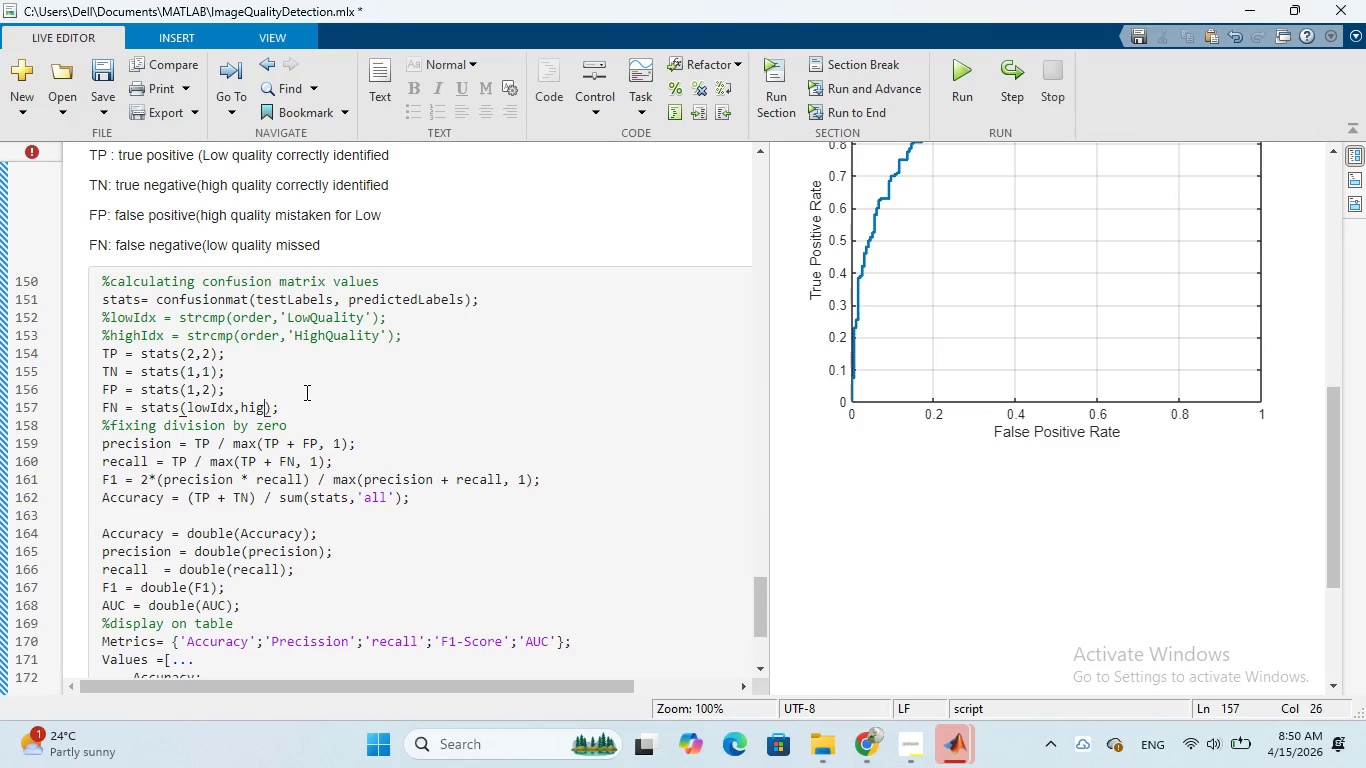 
key(Backspace)
 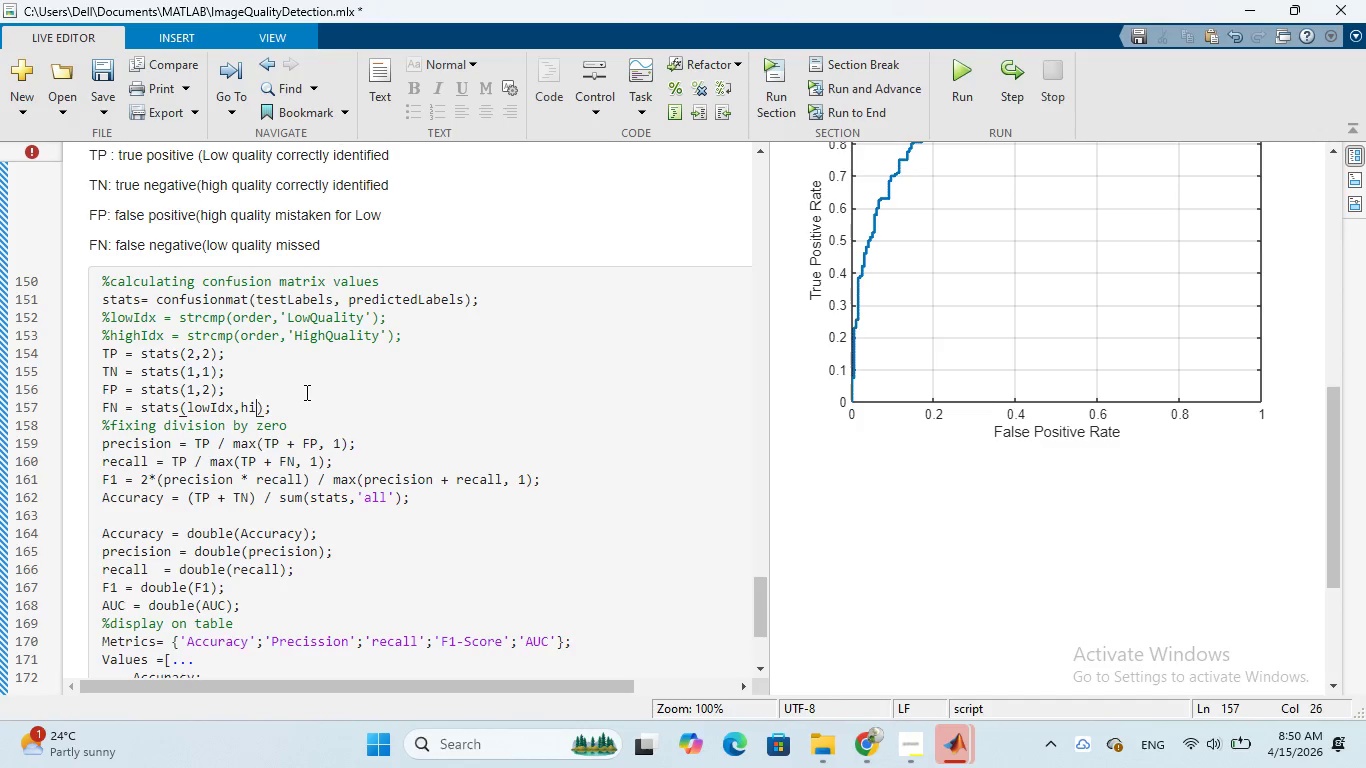 
key(Backspace)
 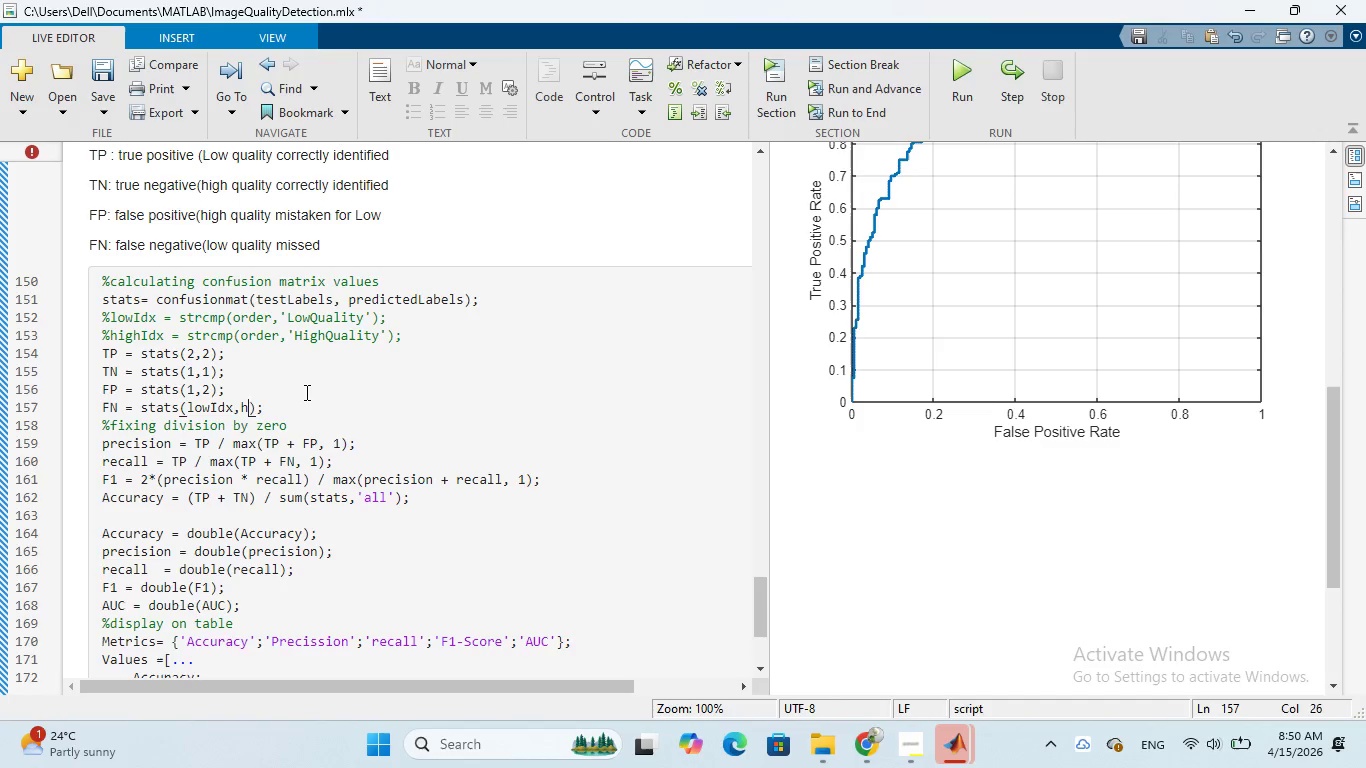 
key(Backspace)
 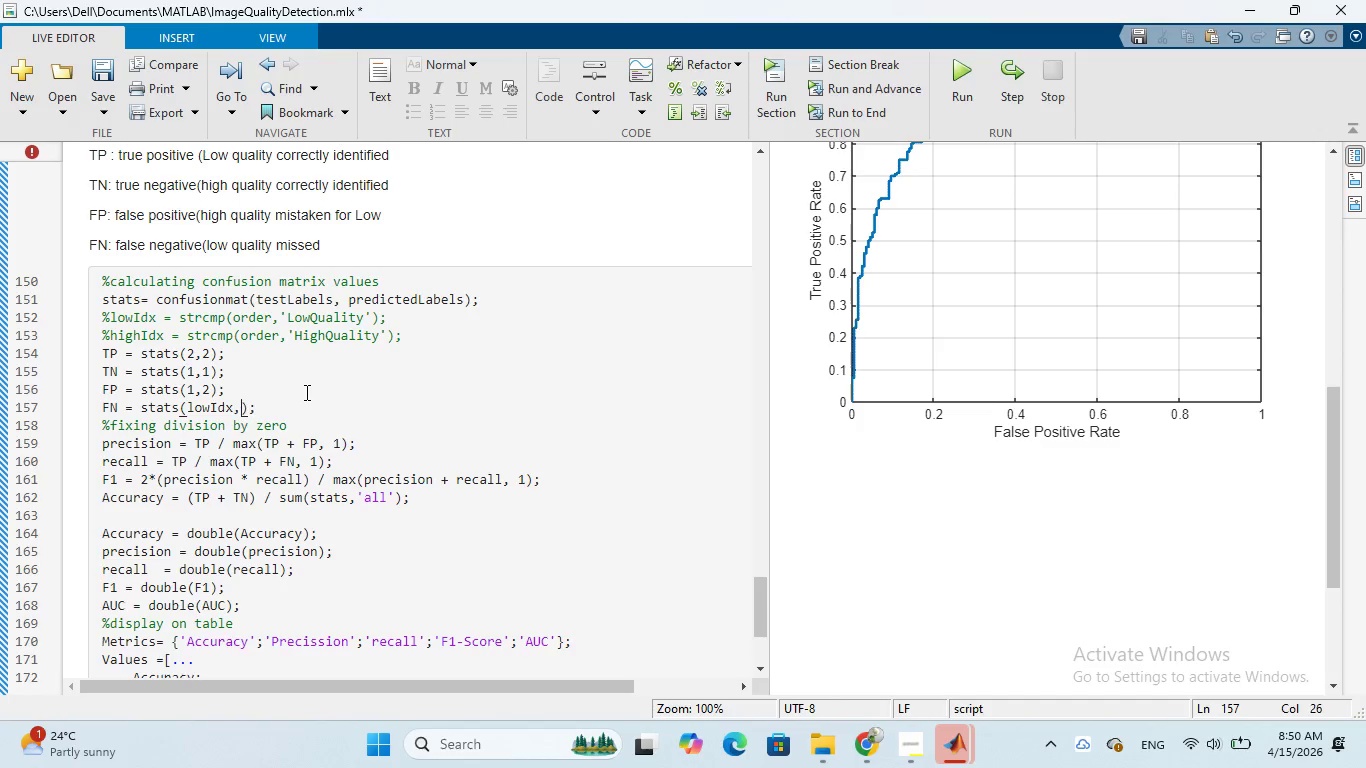 
key(Backspace)
 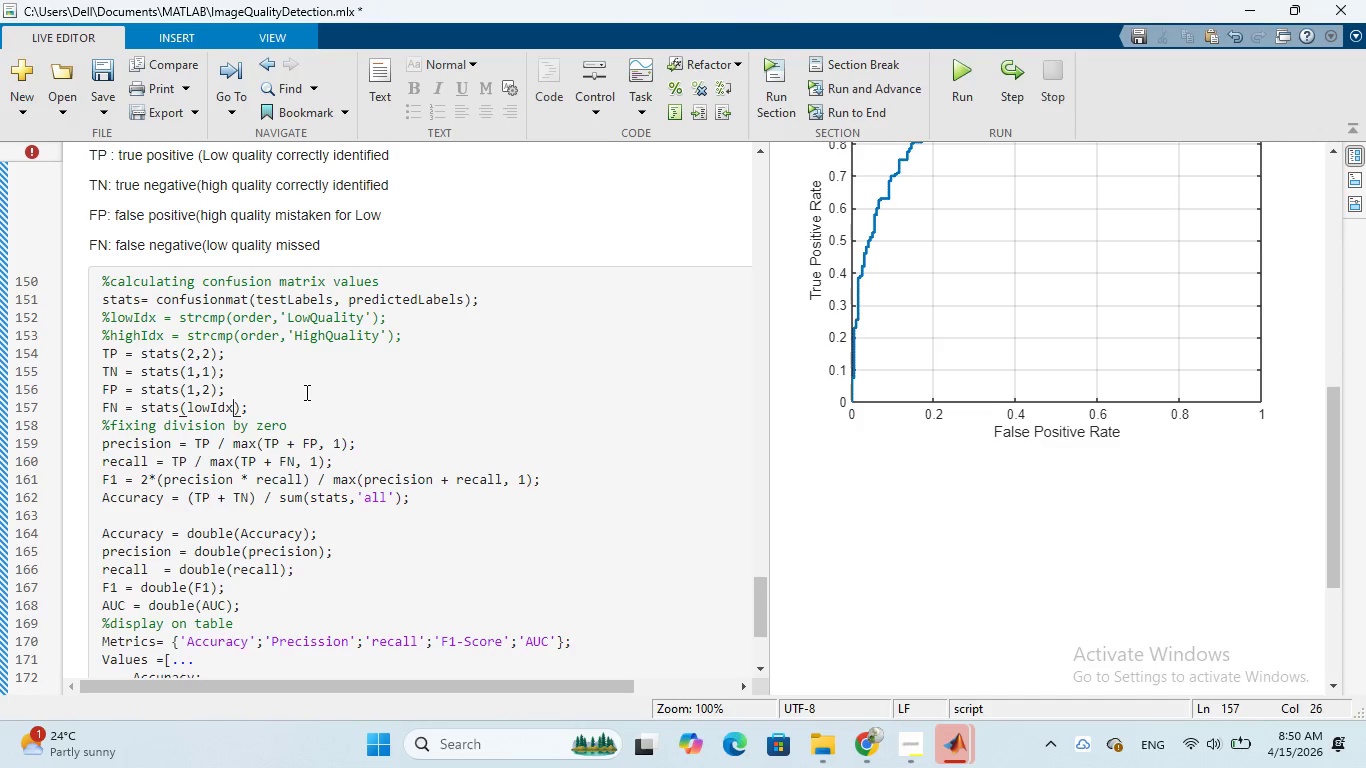 
key(Backspace)
 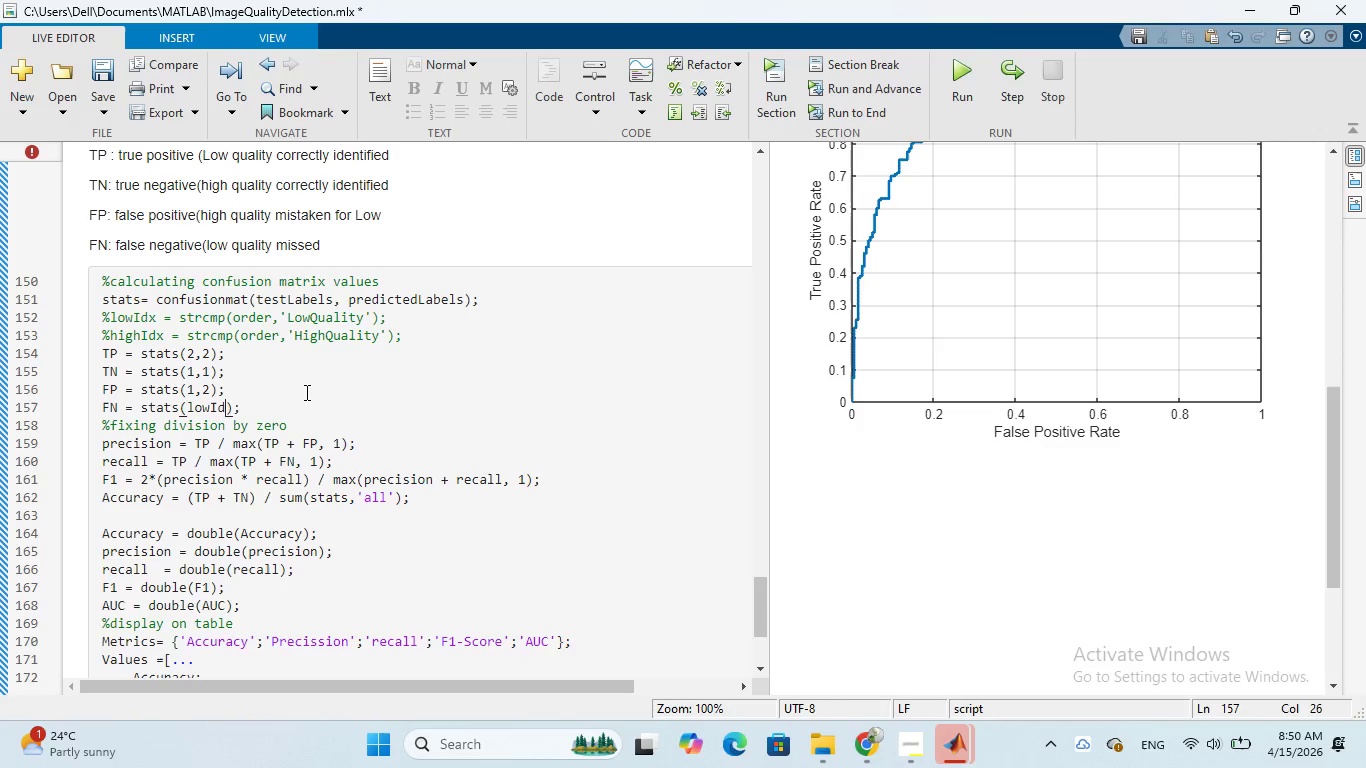 
key(Backspace)
 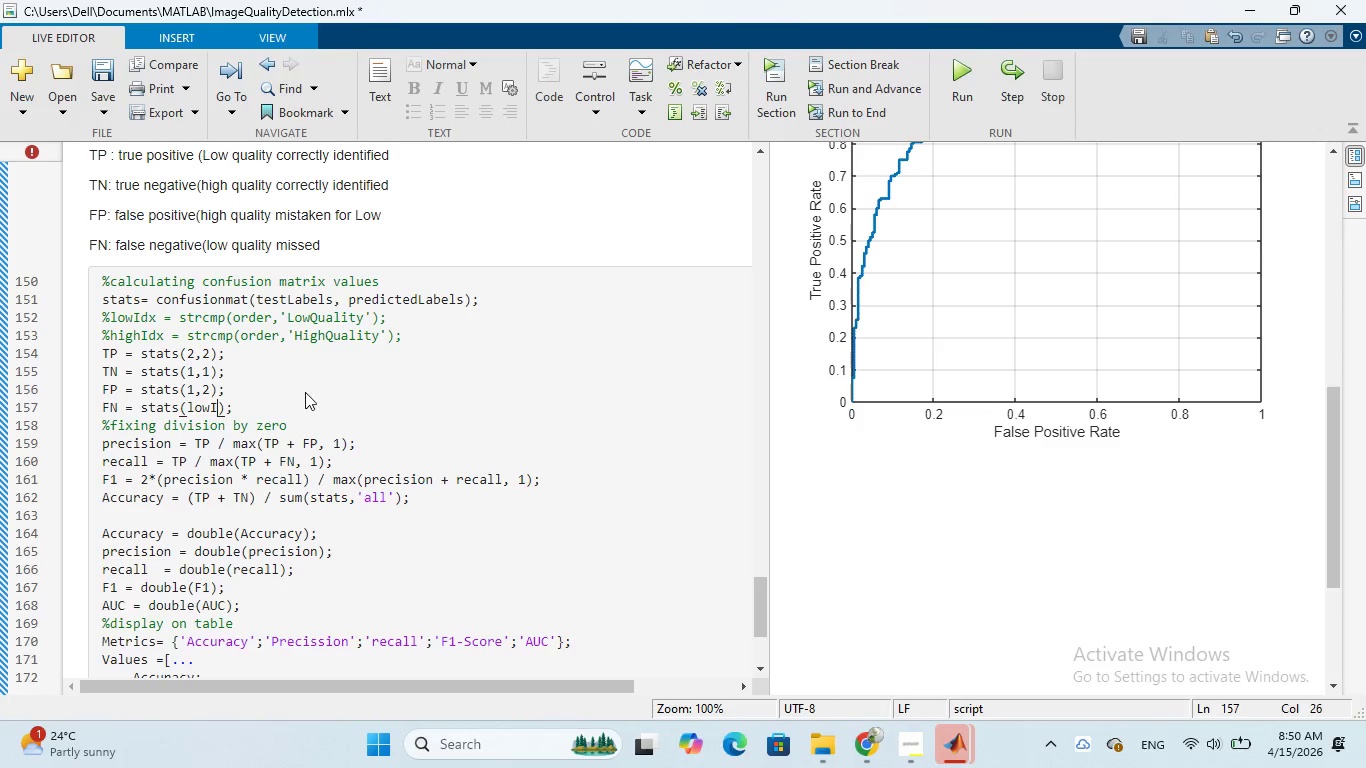 
key(Backspace)
 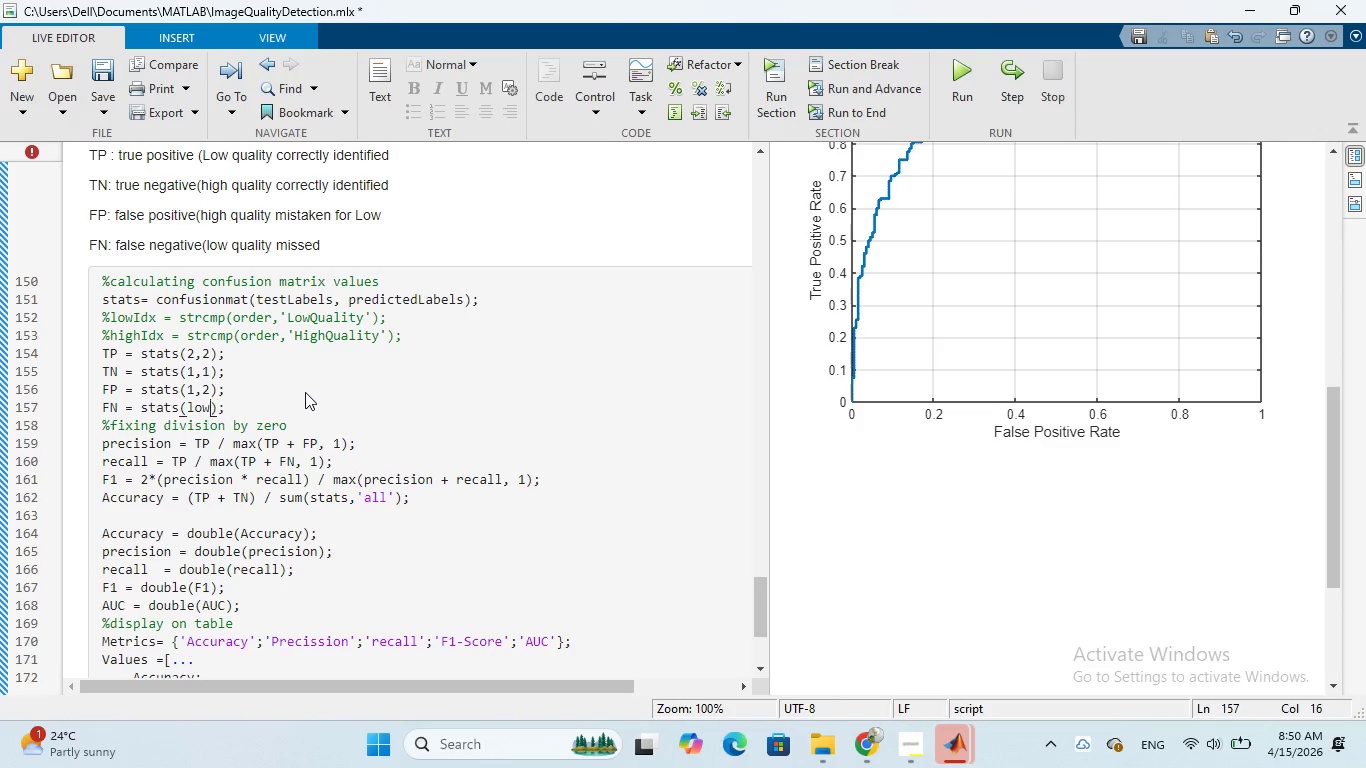 
key(Backspace)
 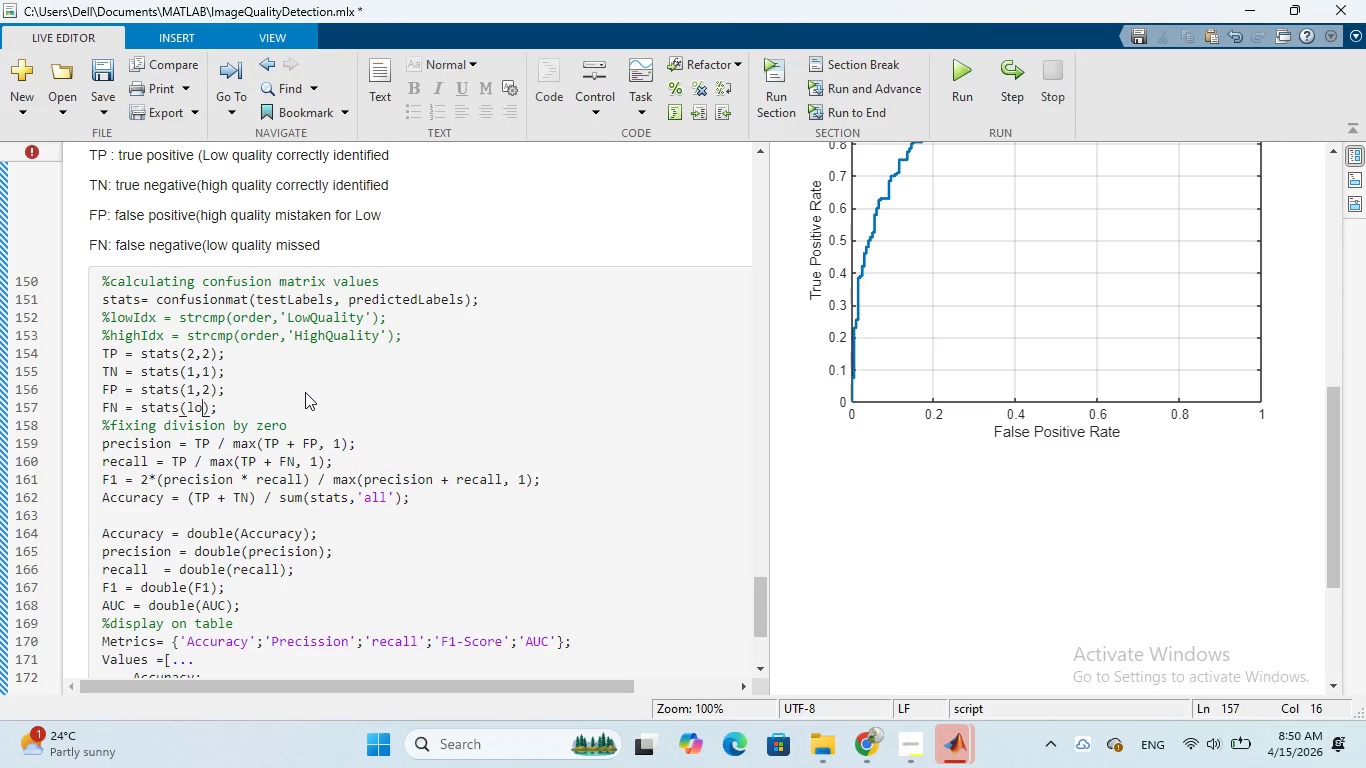 
key(Backspace)
 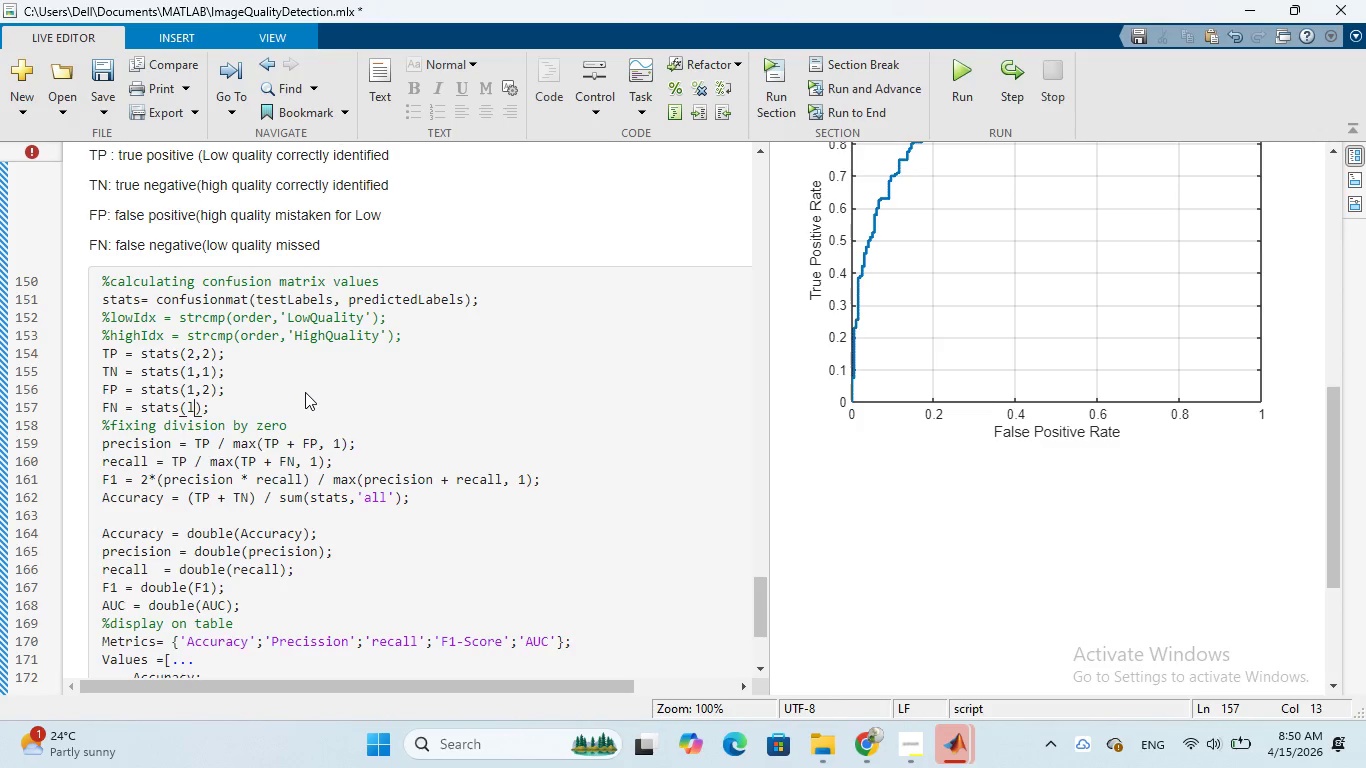 
key(Backspace)
 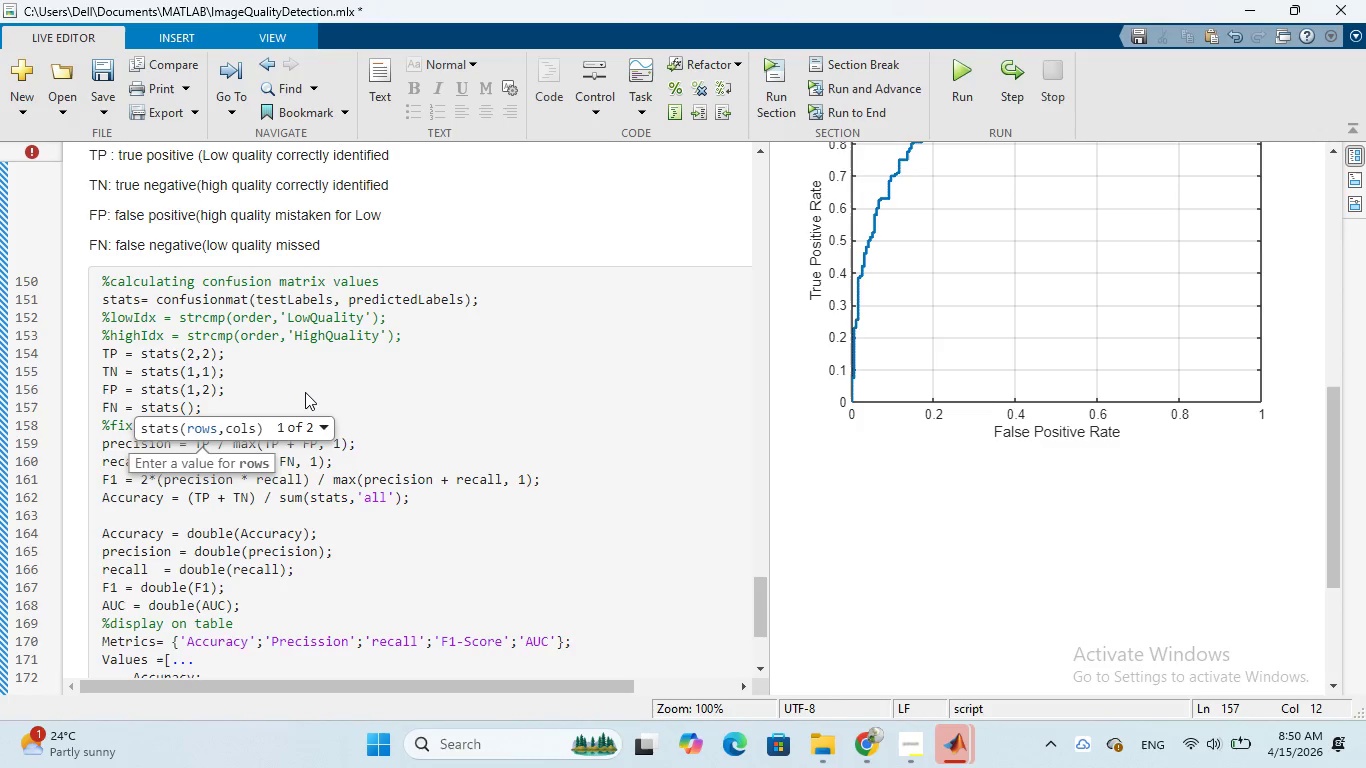 
key(2)
 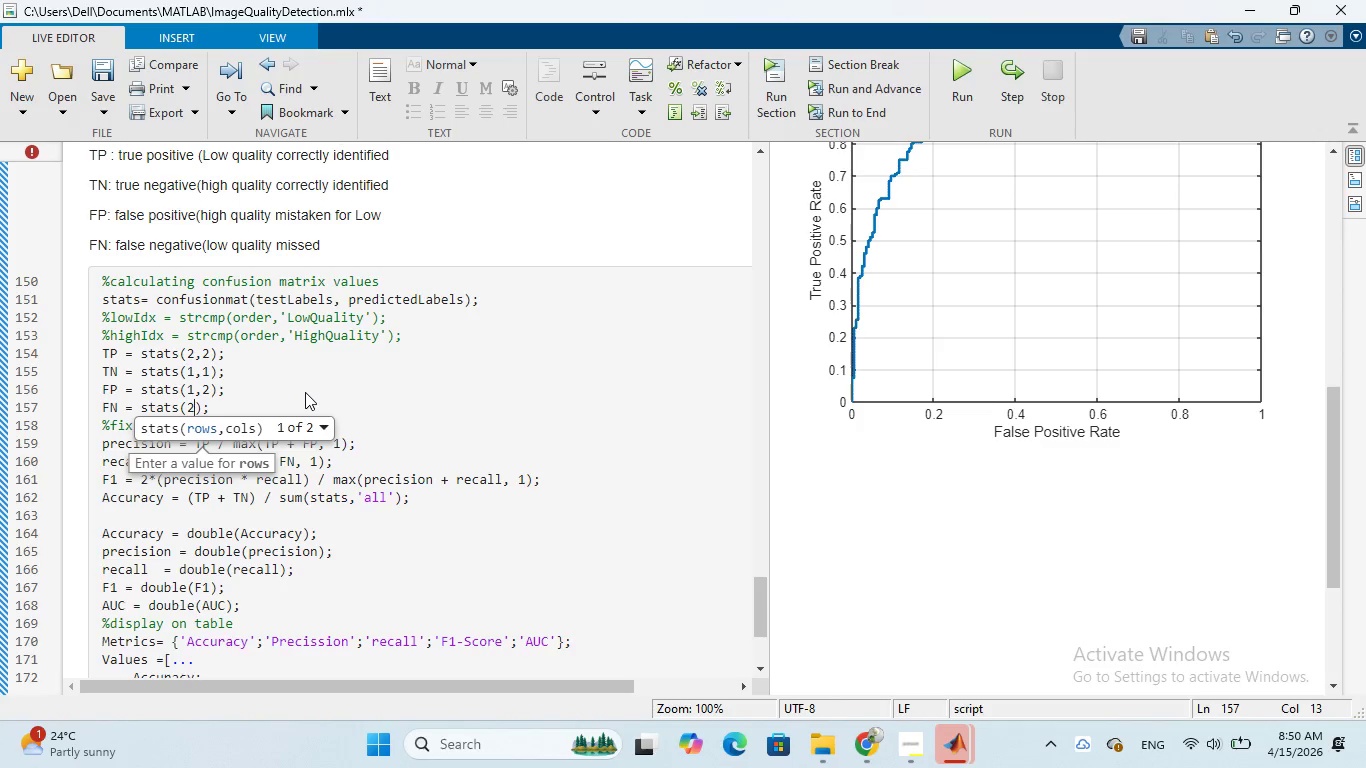 
key(Comma)
 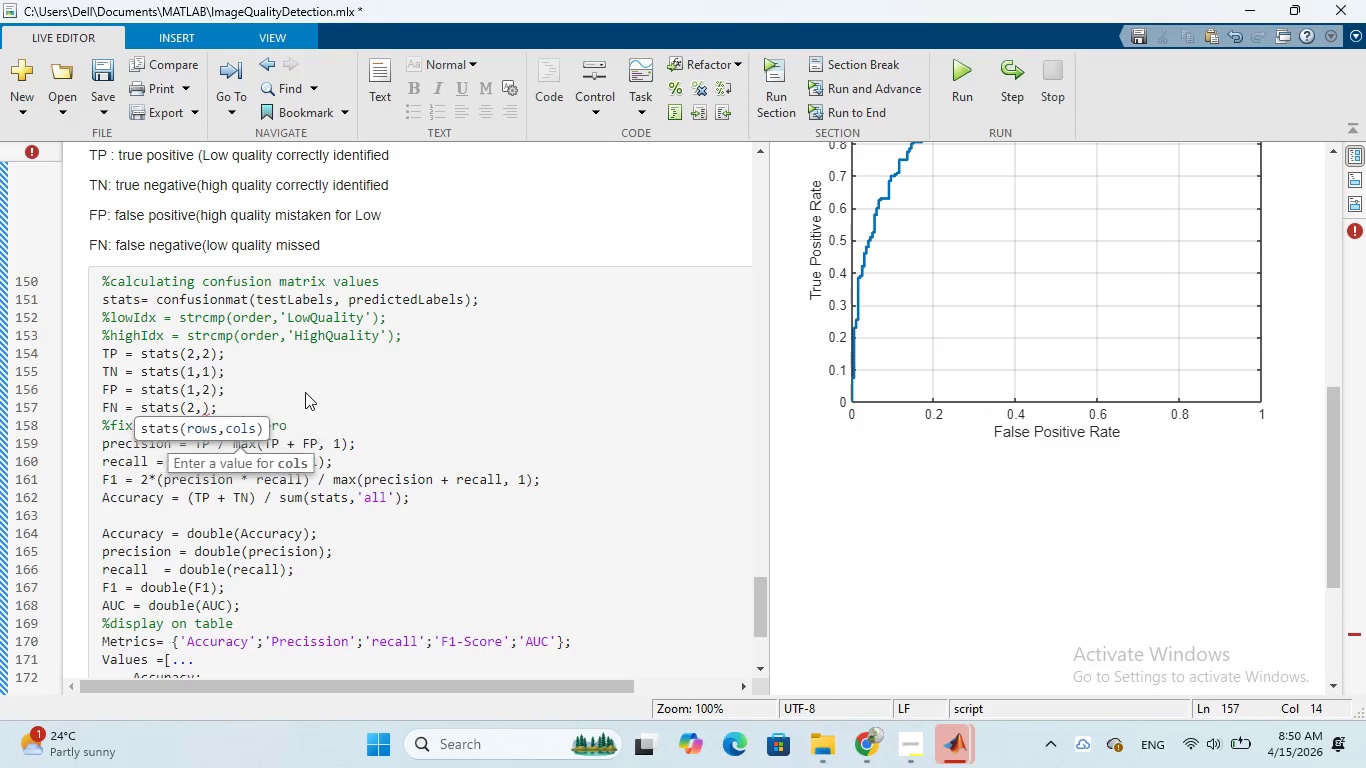 
key(1)
 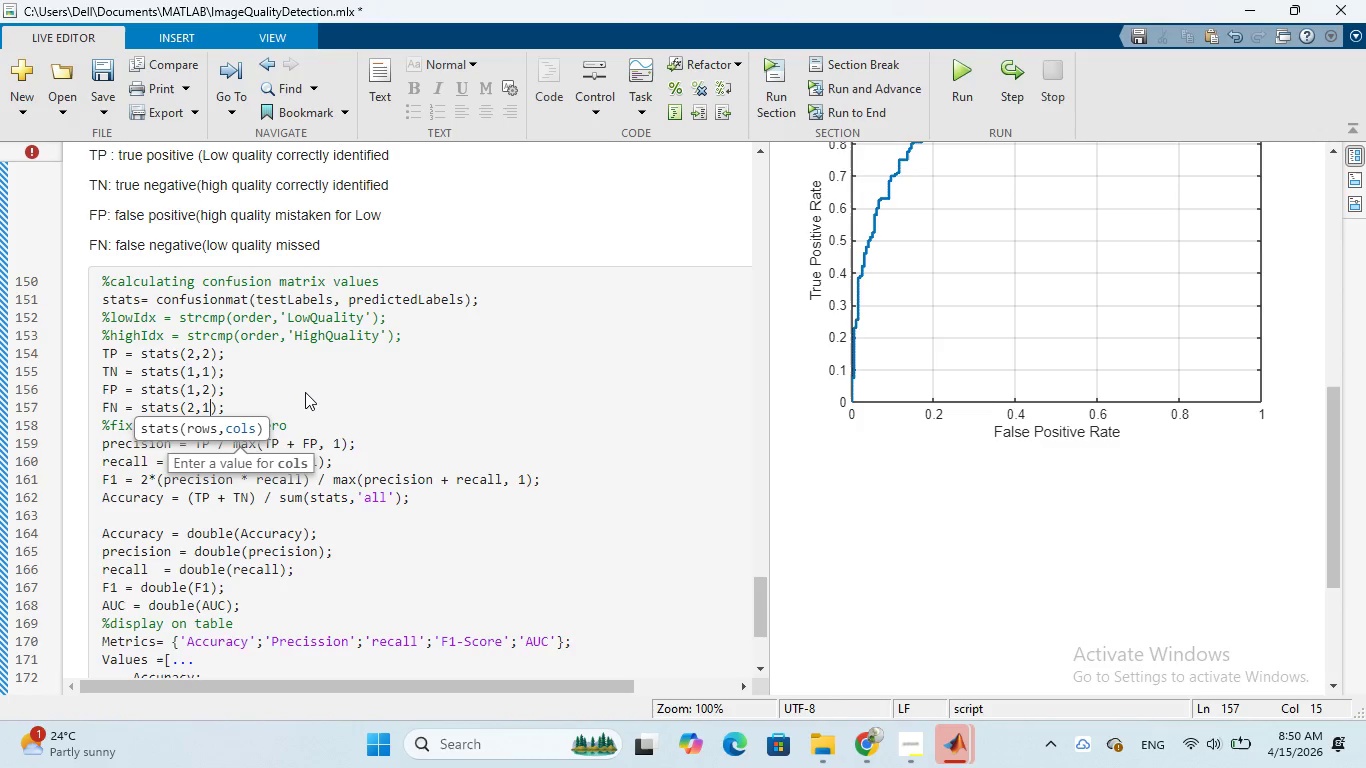 
left_click([354, 372])
 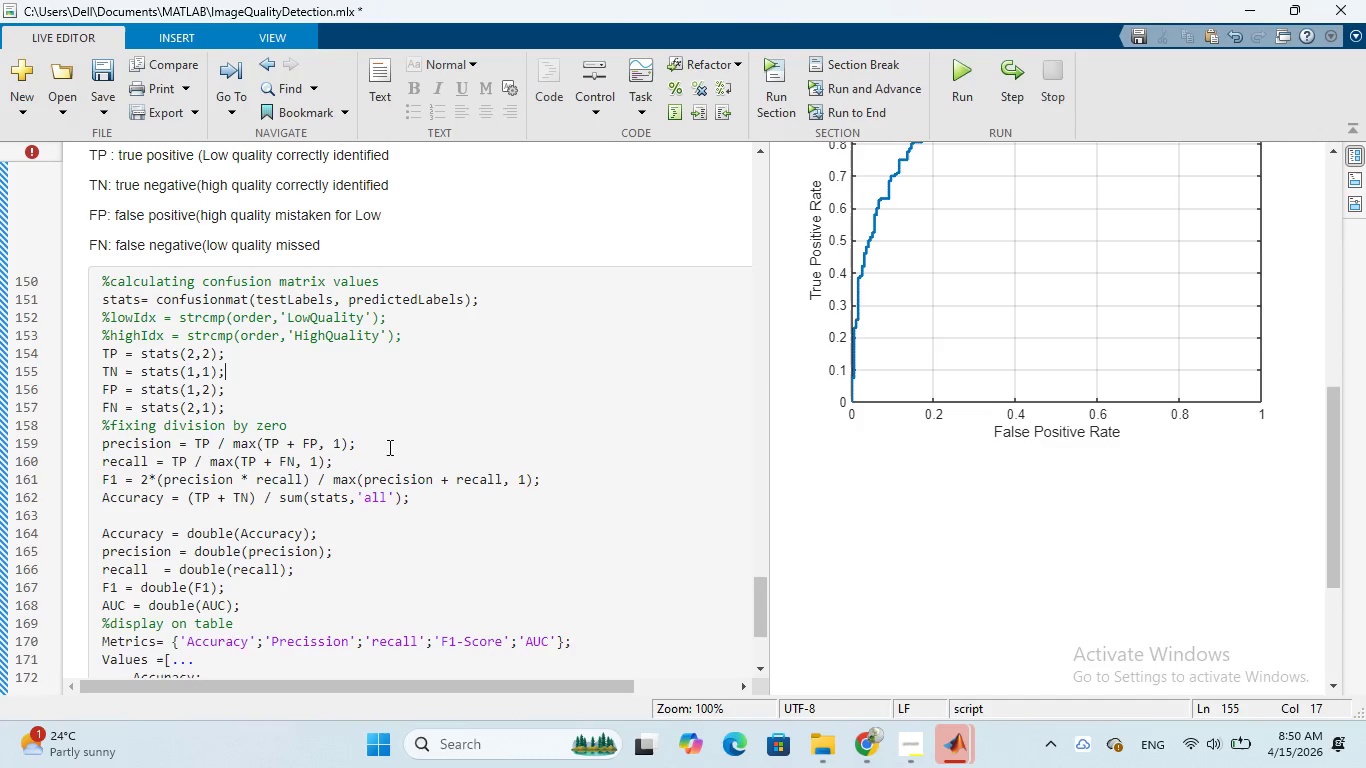 
left_click([421, 402])
 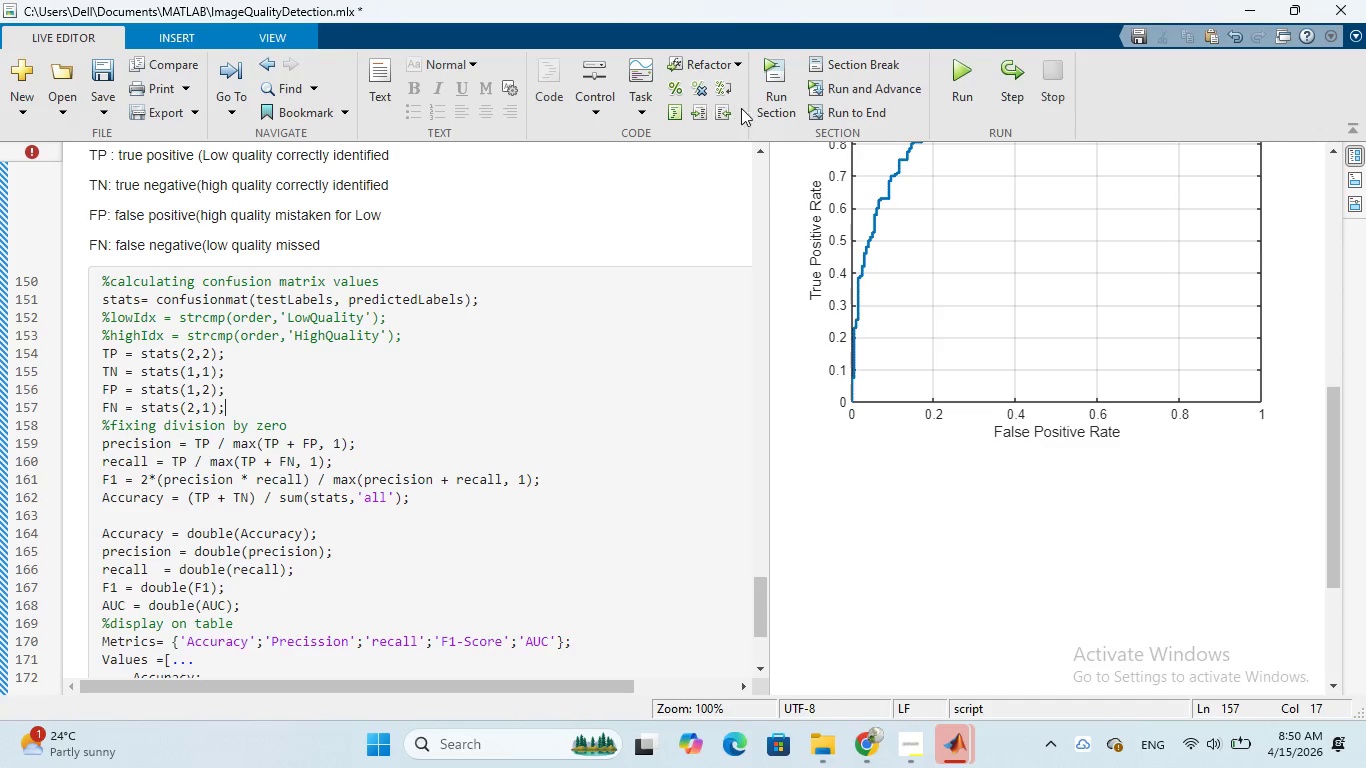 
left_click([758, 91])
 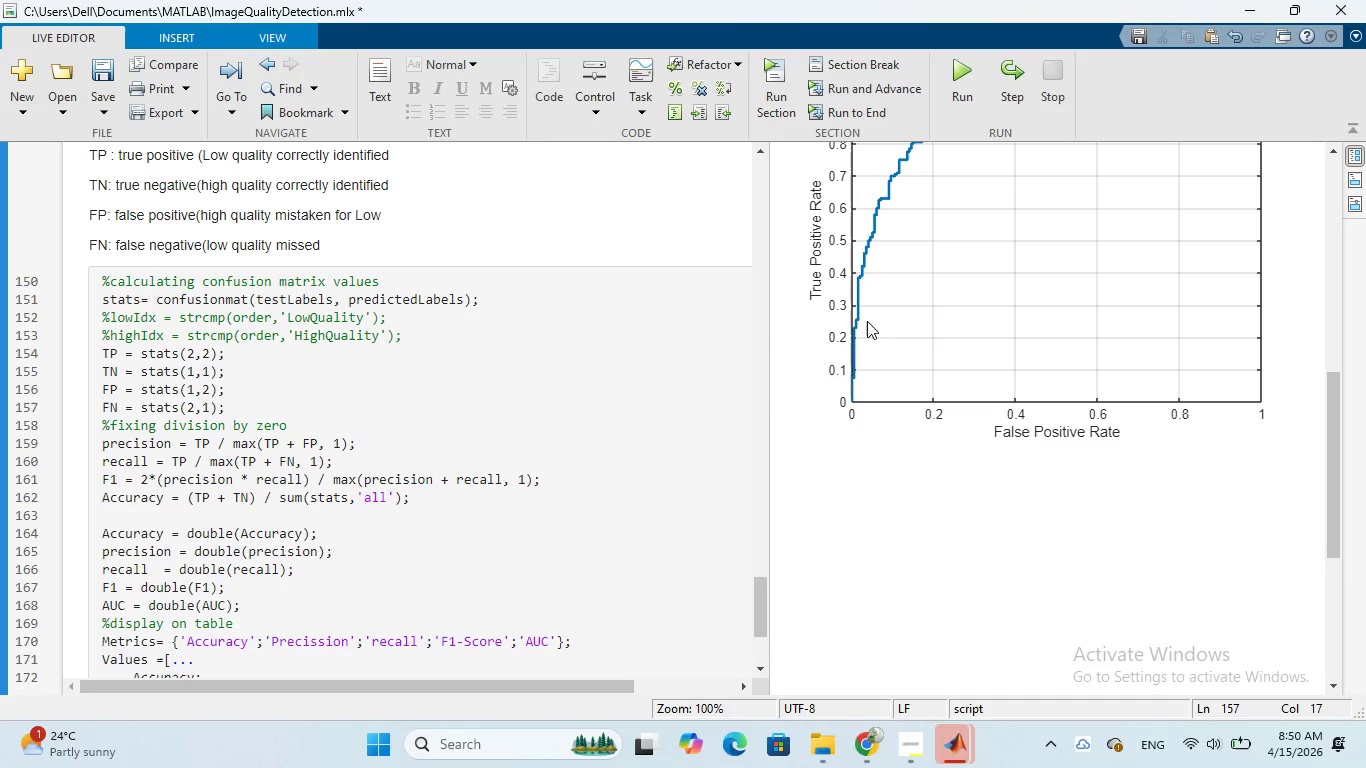 
scroll: coordinate [490, 404], scroll_direction: down, amount: 6.0
 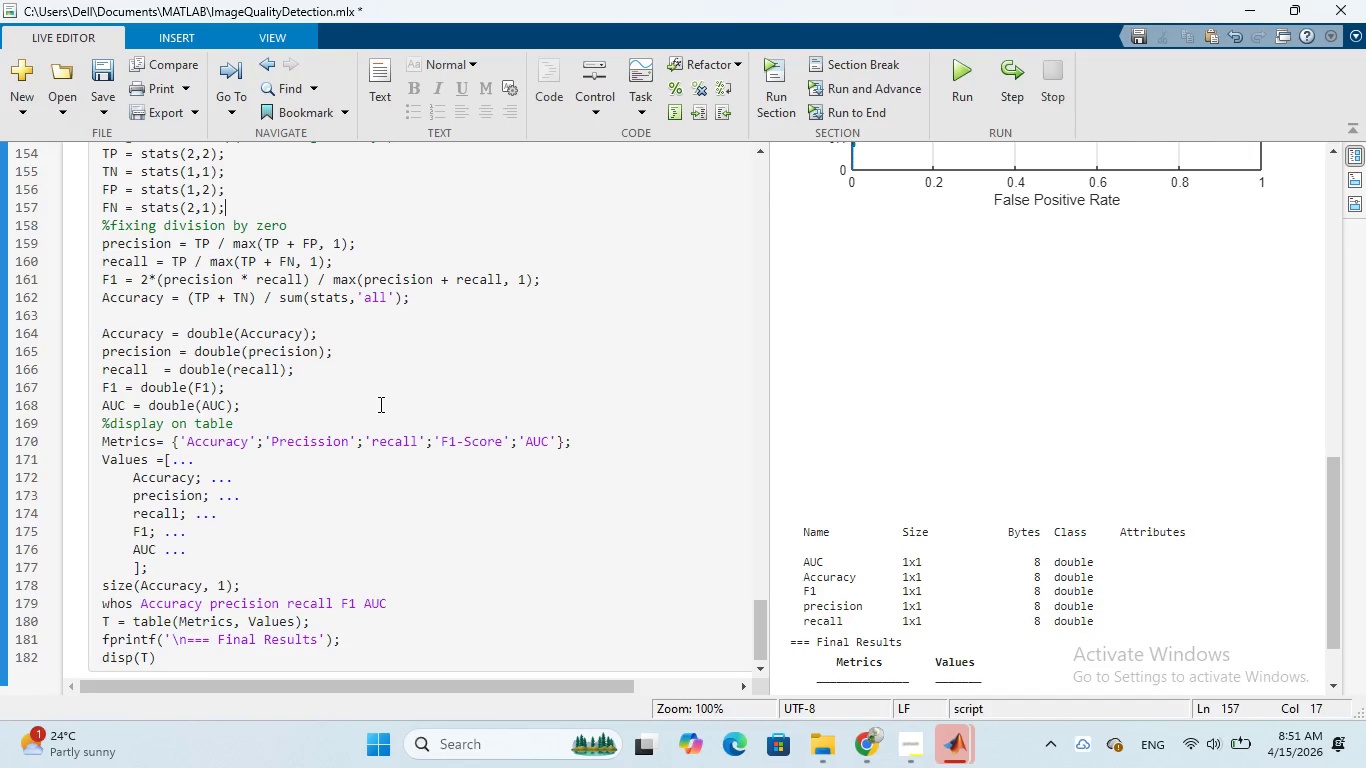 
wait(20.67)
 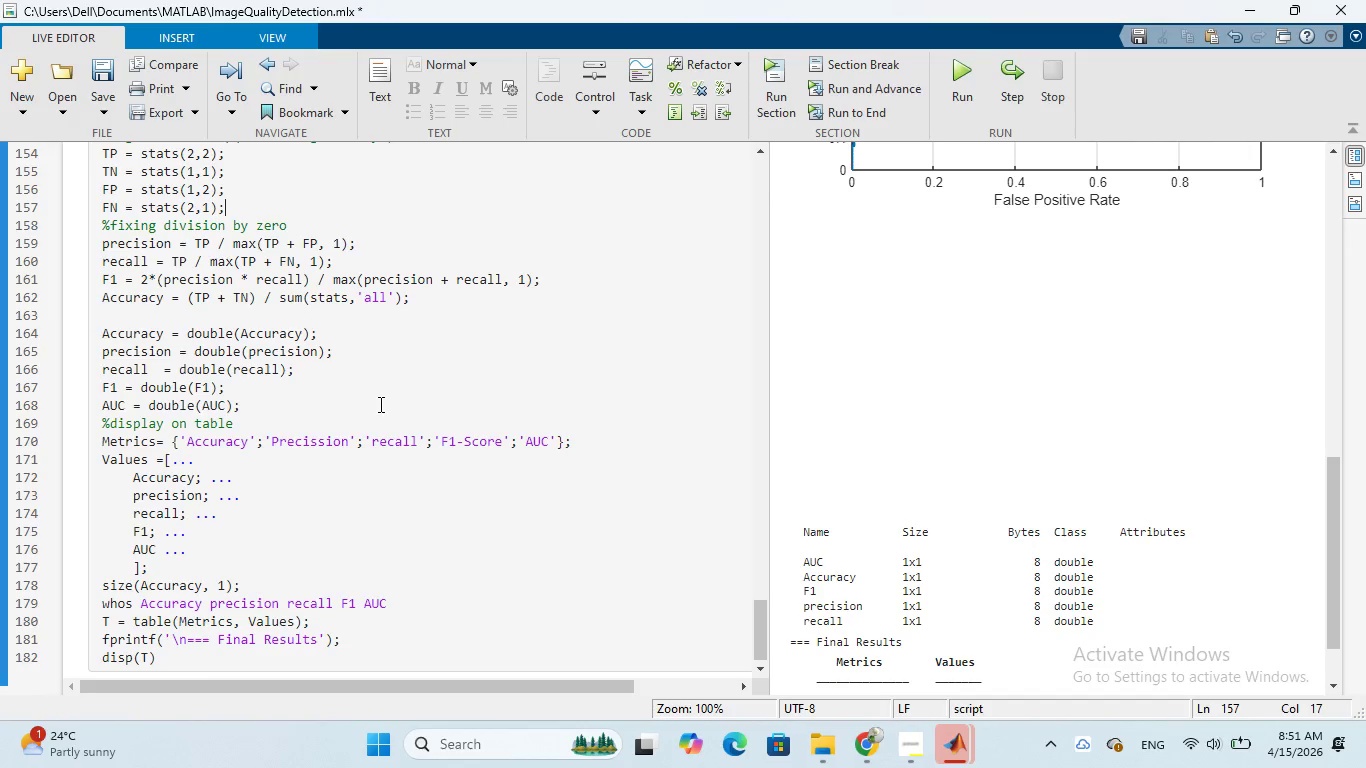 
scroll: coordinate [981, 398], scroll_direction: down, amount: 5.0
 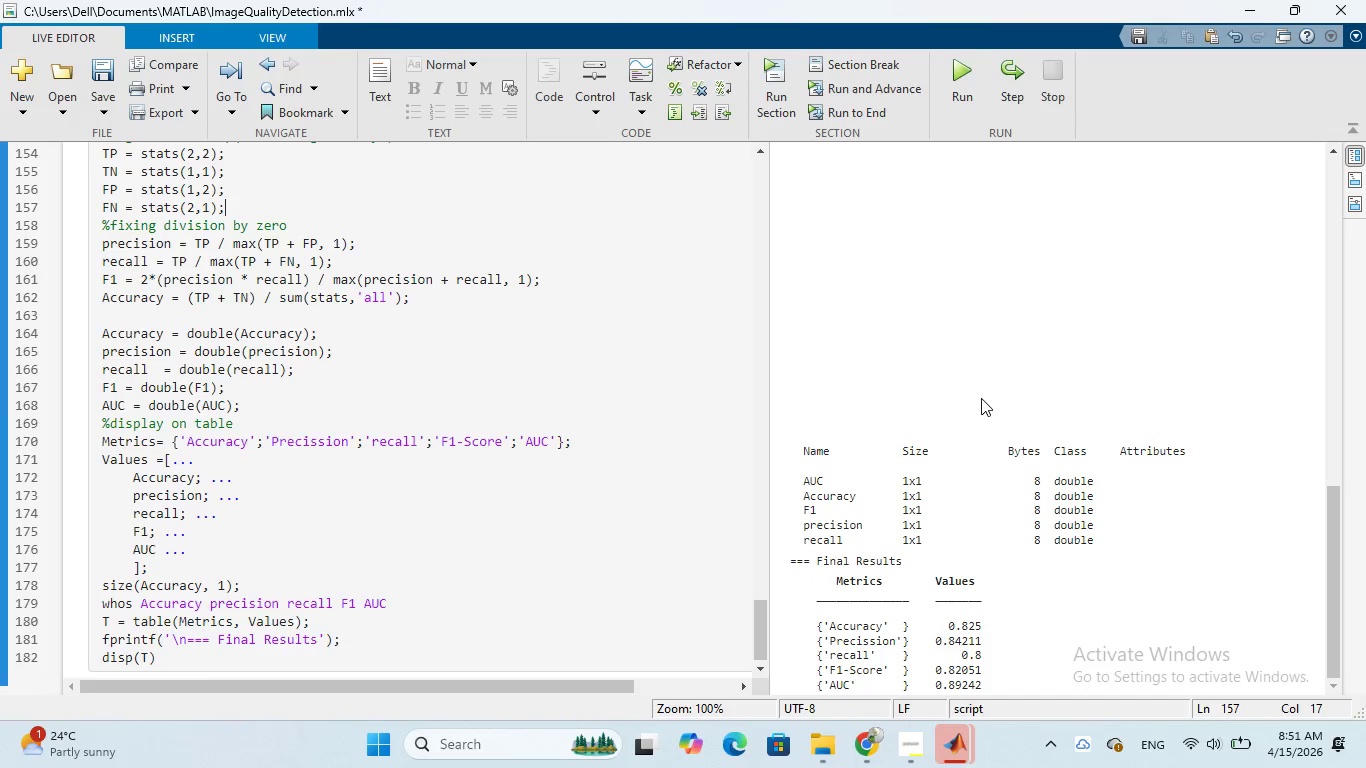 
scroll: coordinate [1085, 242], scroll_direction: up, amount: 15.0
 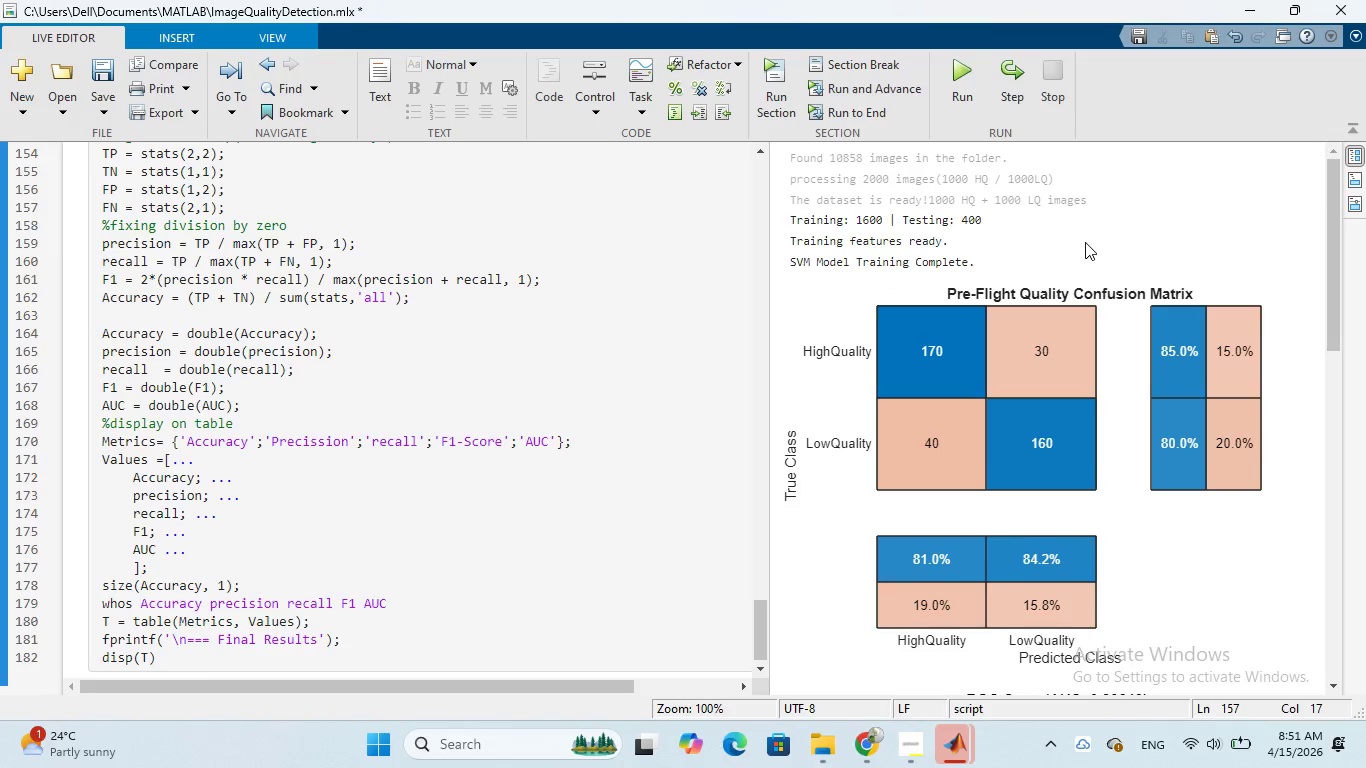 
scroll: coordinate [1085, 242], scroll_direction: down, amount: 14.0
 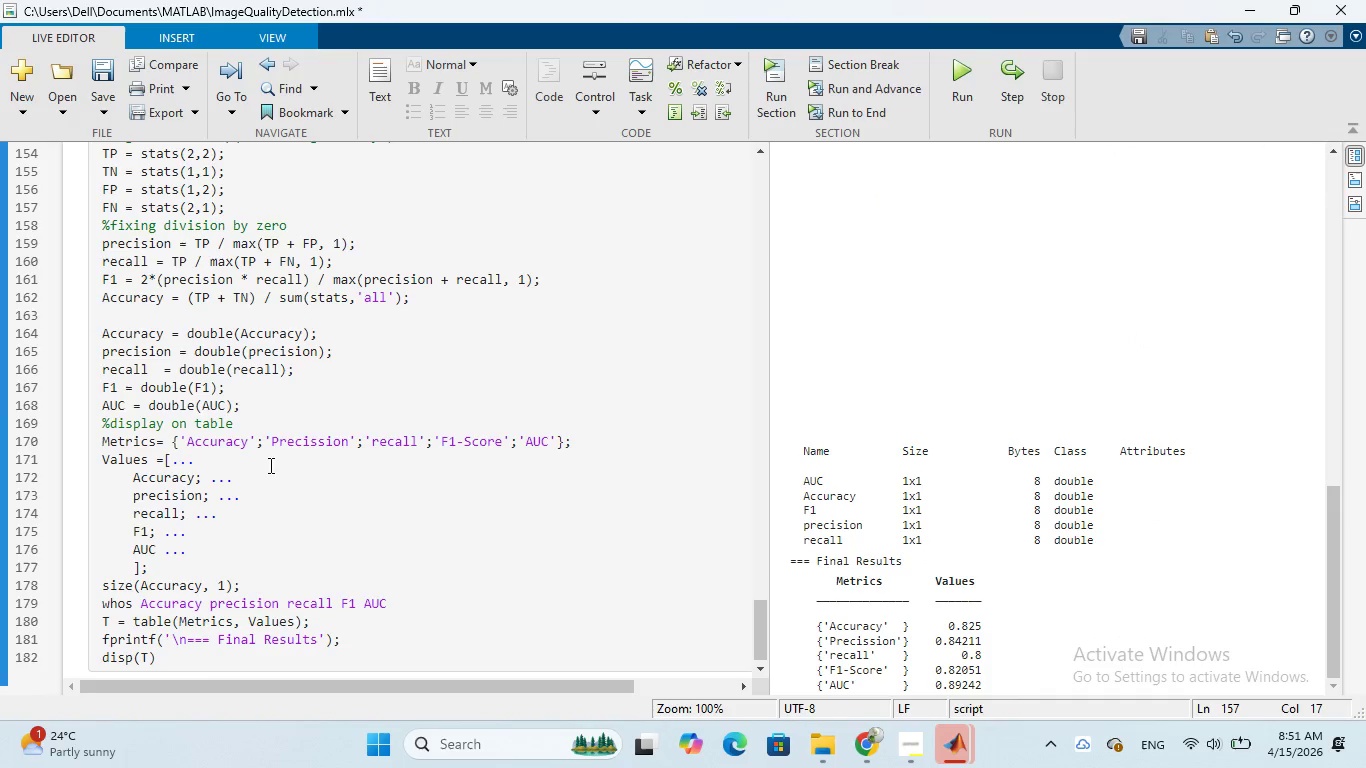 
scroll: coordinate [429, 367], scroll_direction: up, amount: 3.0
 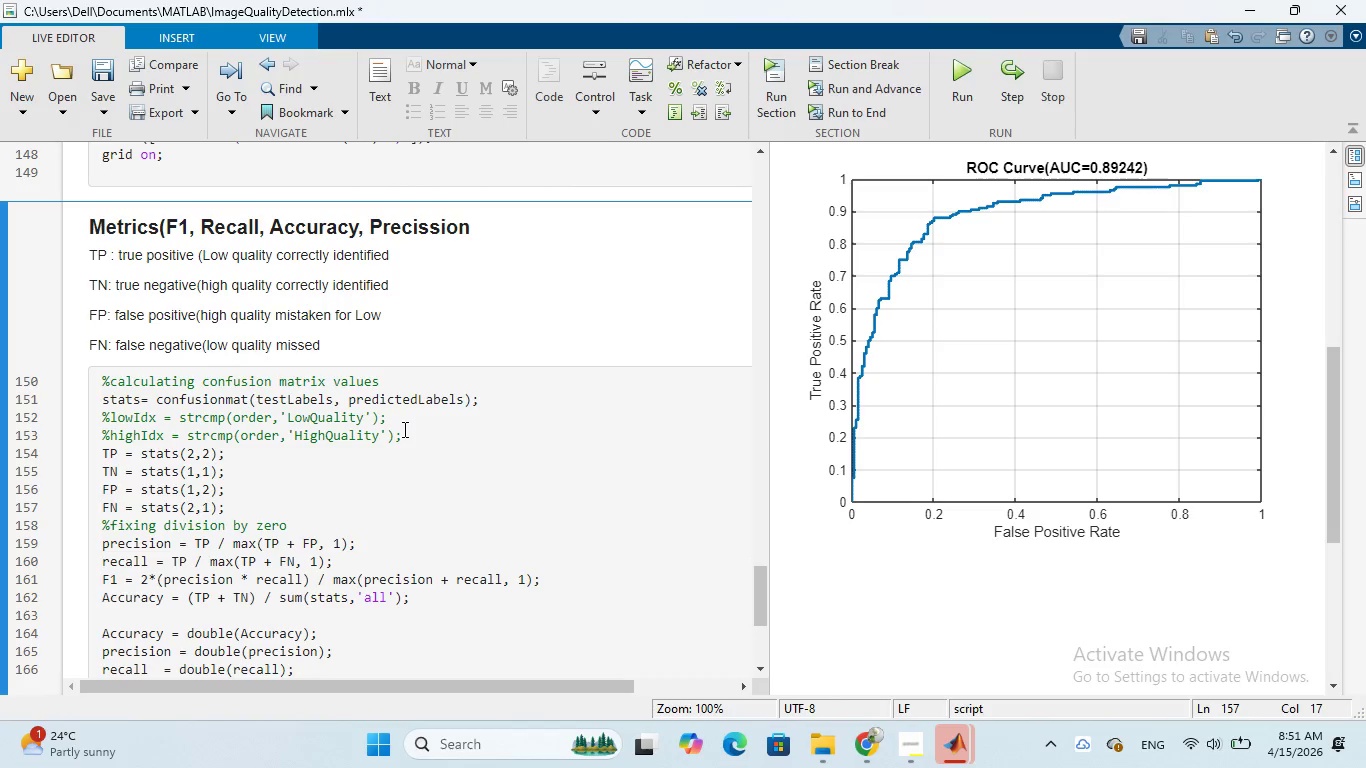 
left_click_drag(start_coordinate=[409, 435], to_coordinate=[82, 423])
 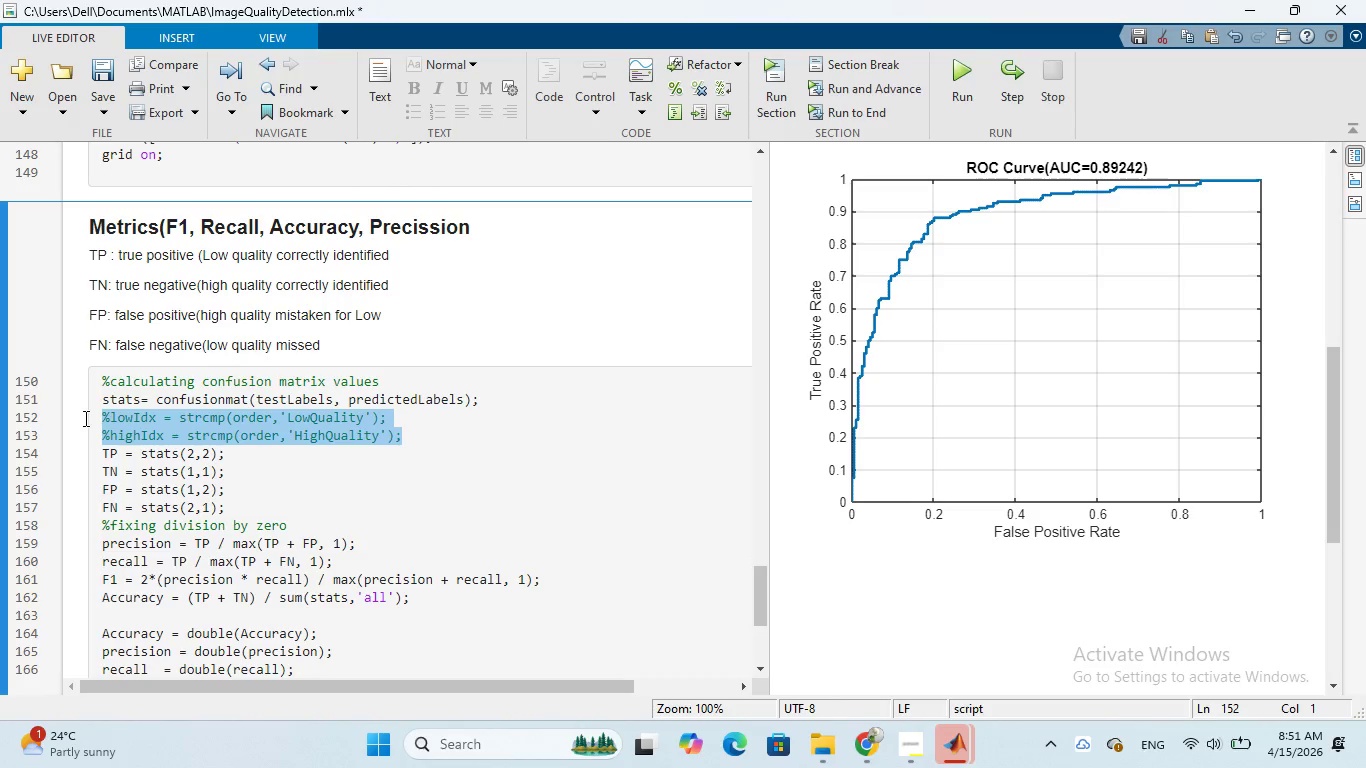 
key(Backspace)
 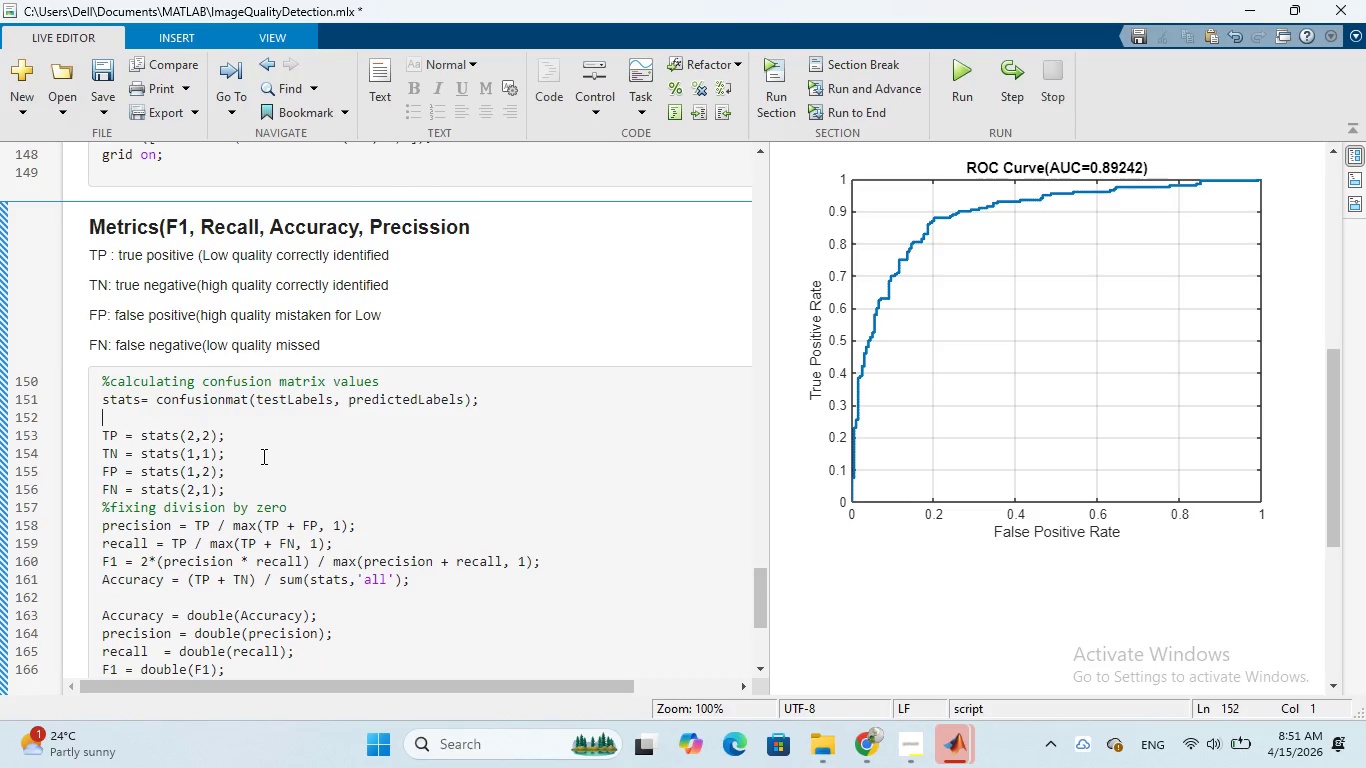 
key(Backspace)
 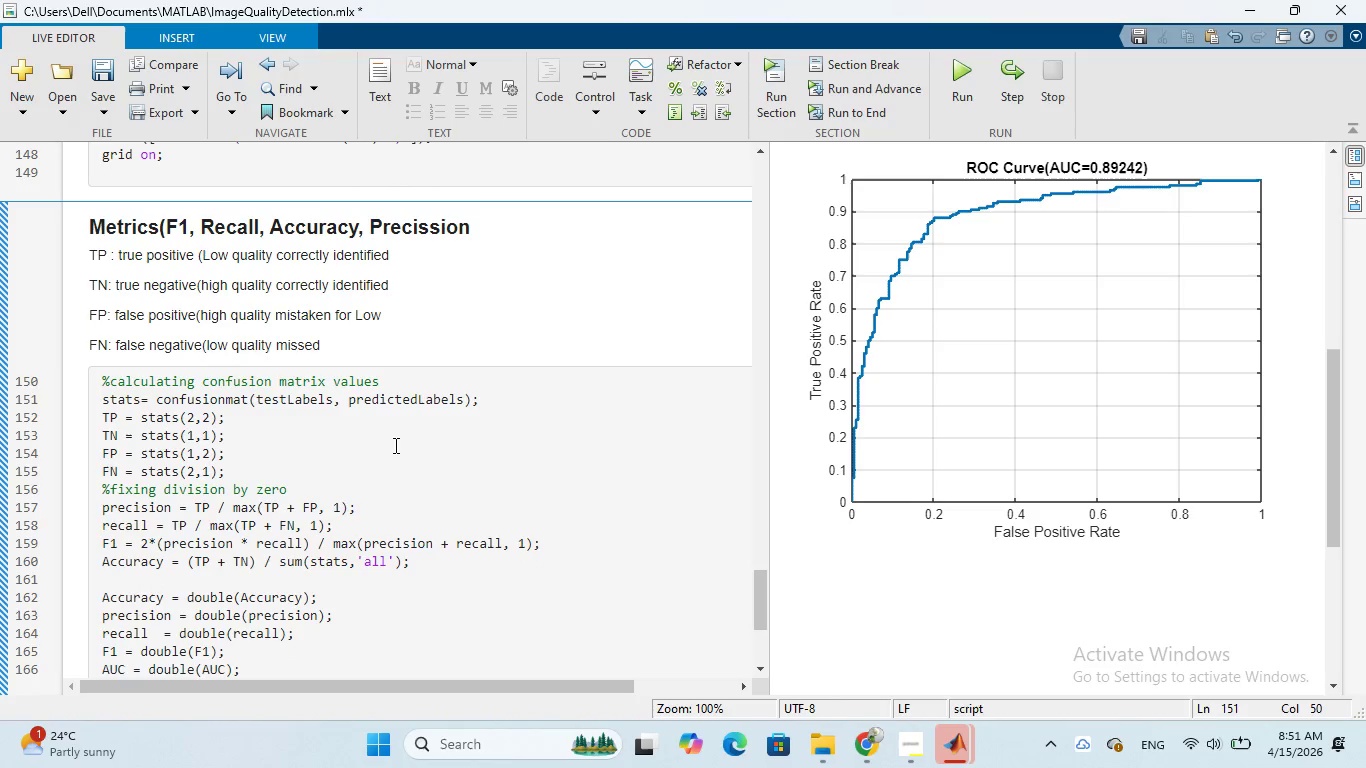 
scroll: coordinate [394, 445], scroll_direction: down, amount: 2.0
 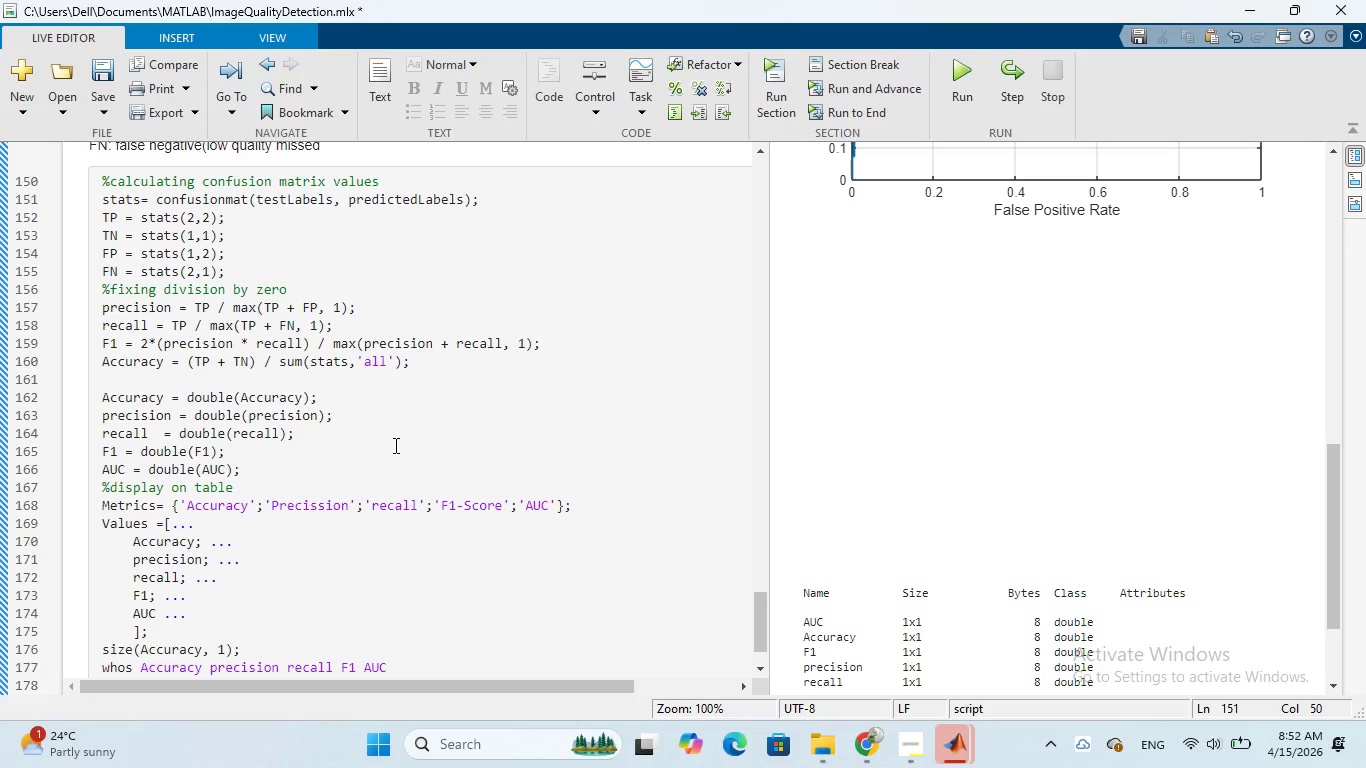 
wait(7.66)
 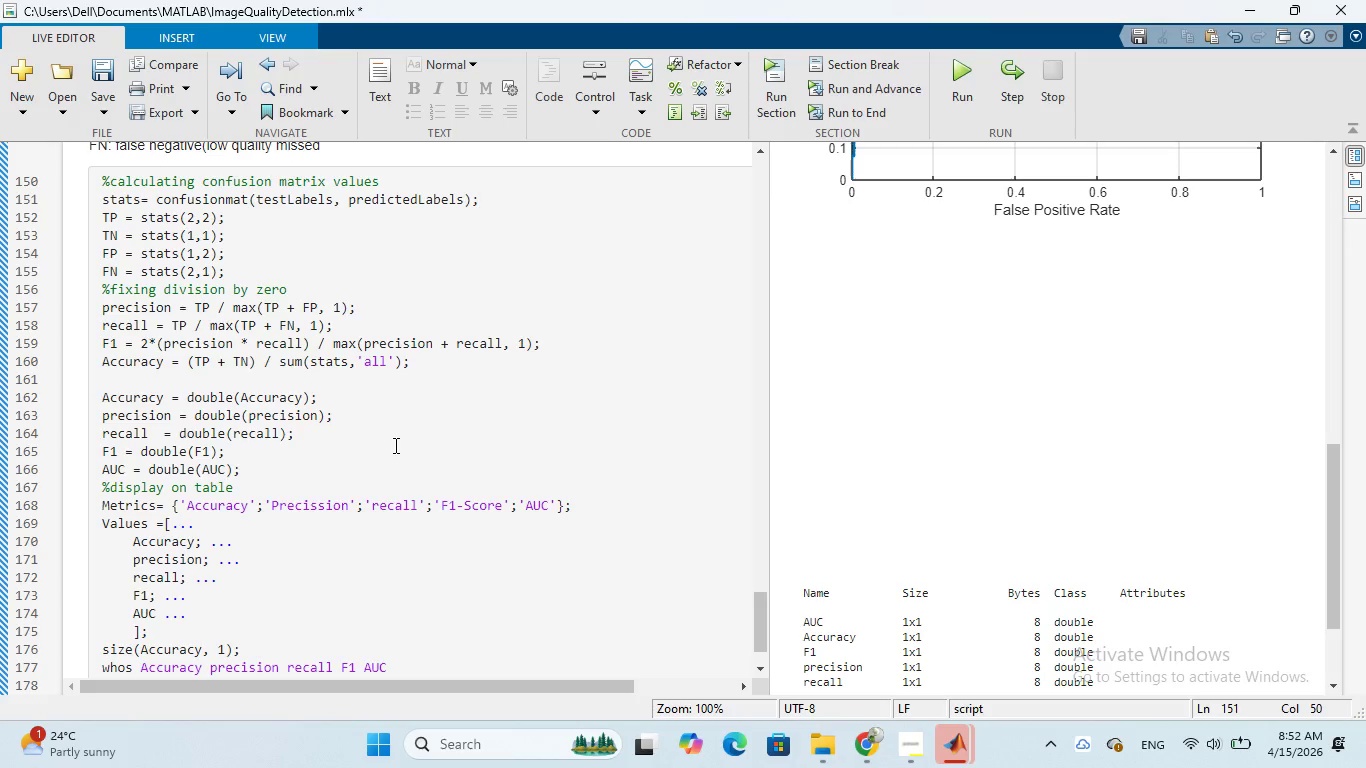 
scroll: coordinate [926, 456], scroll_direction: down, amount: 2.0
 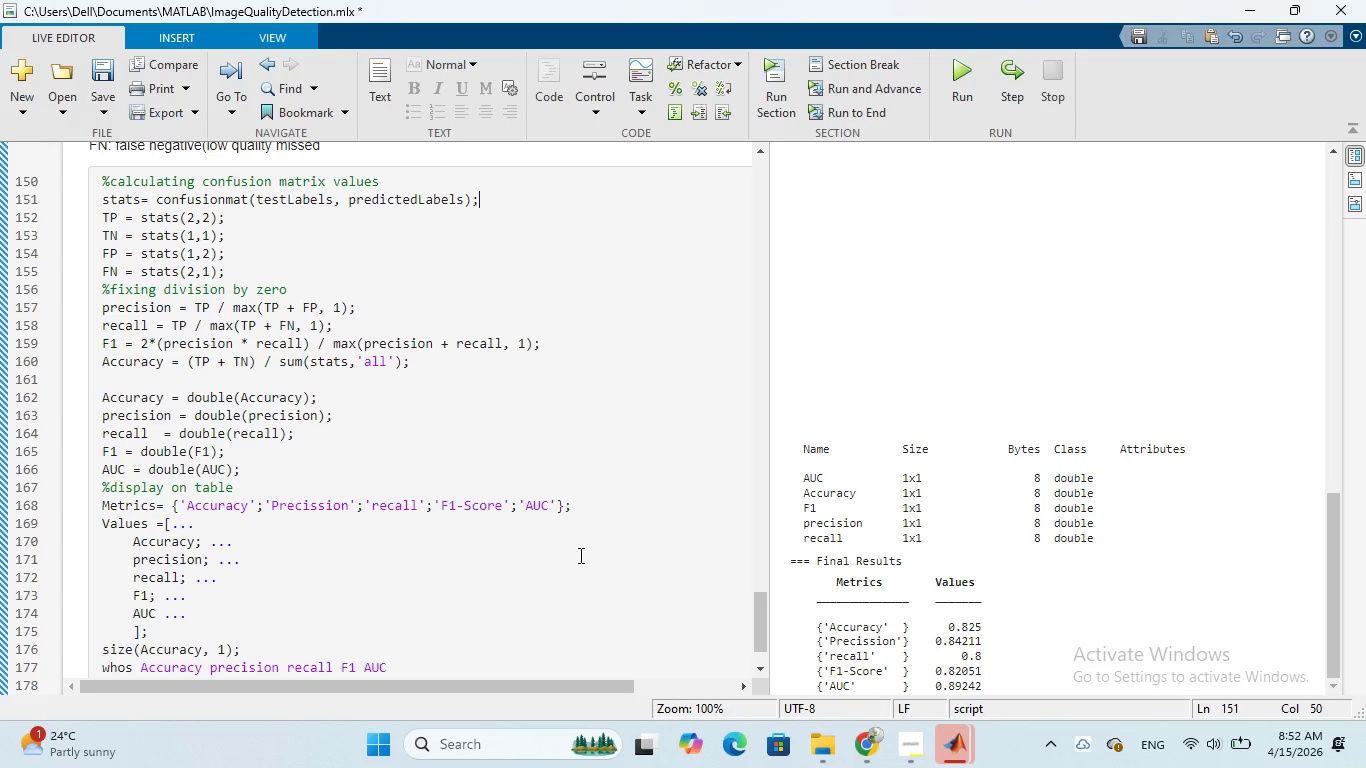 
wait(6.42)
 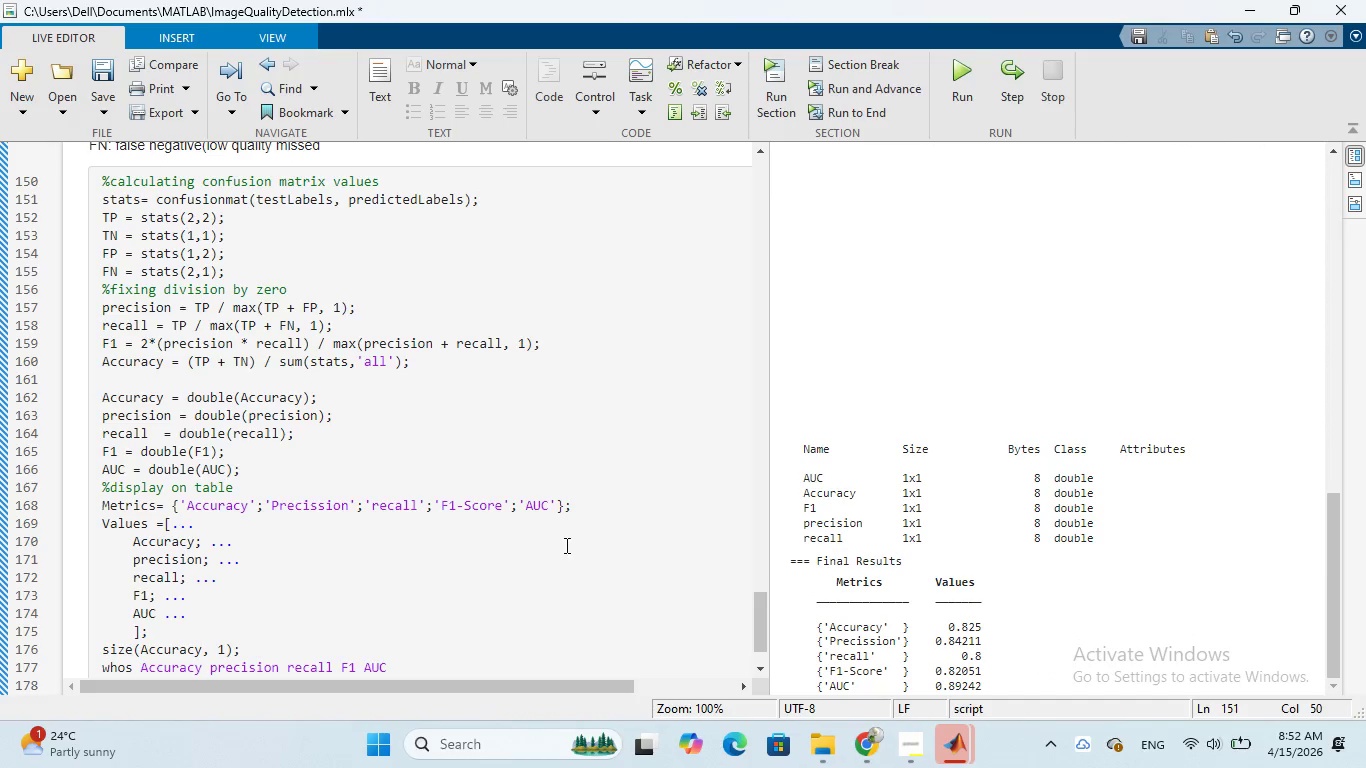 
scroll: coordinate [954, 239], scroll_direction: up, amount: 13.0
 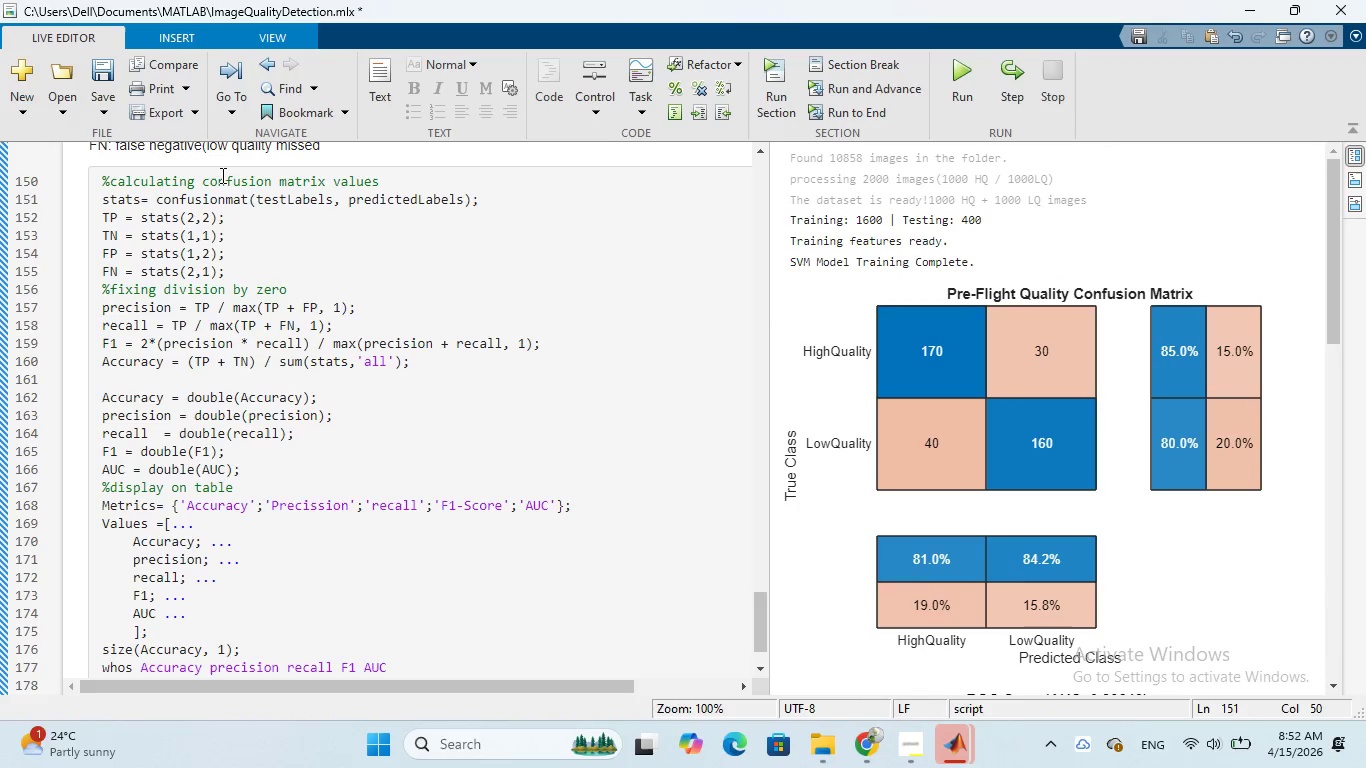 
scroll: coordinate [359, 407], scroll_direction: down, amount: 9.0
 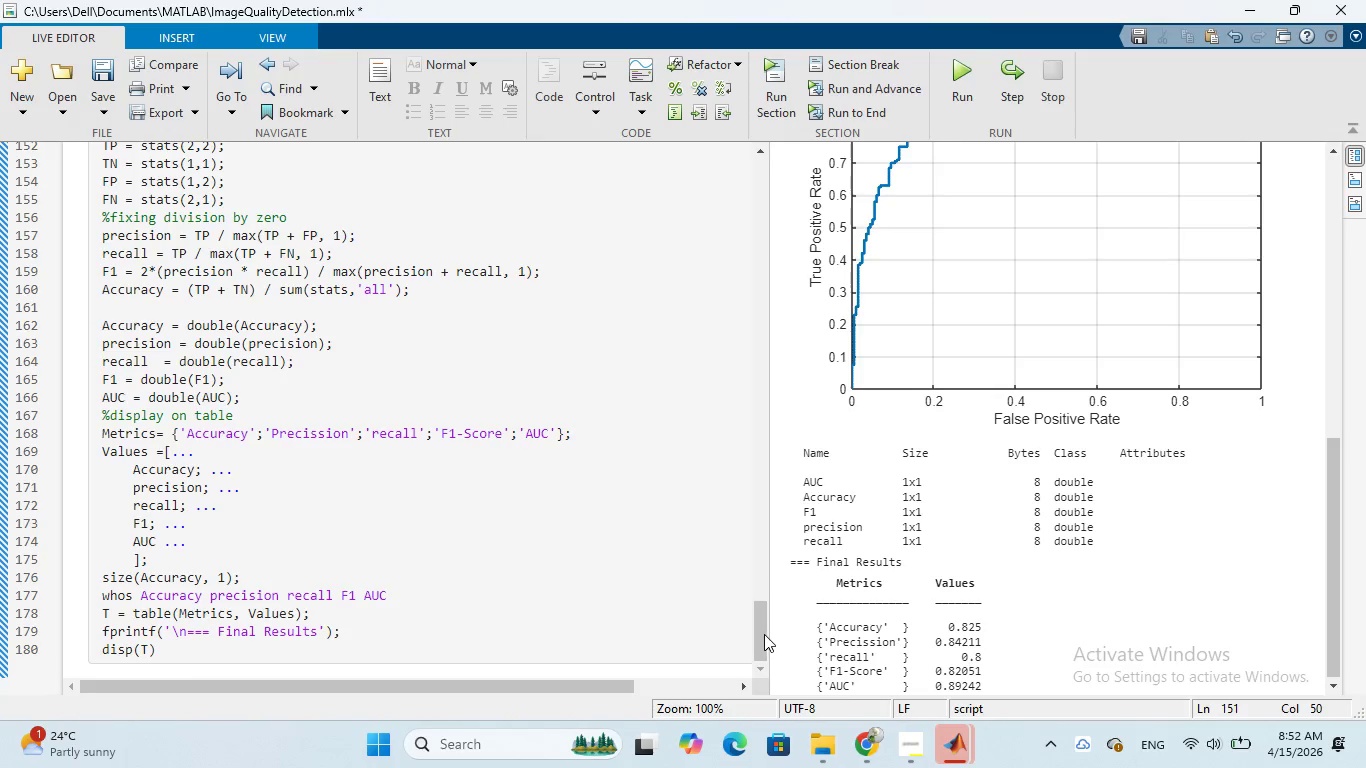 
left_click_drag(start_coordinate=[760, 632], to_coordinate=[730, 652])
 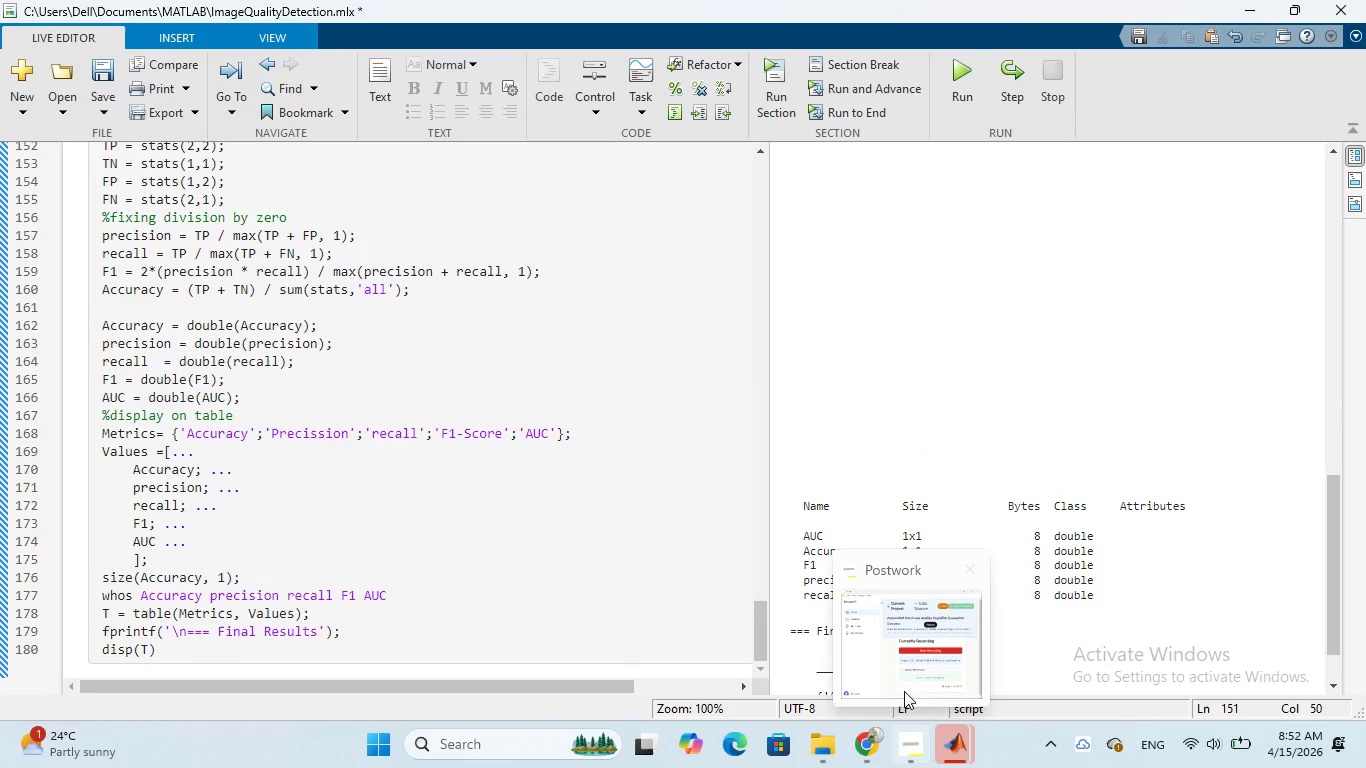 
wait(5.66)
 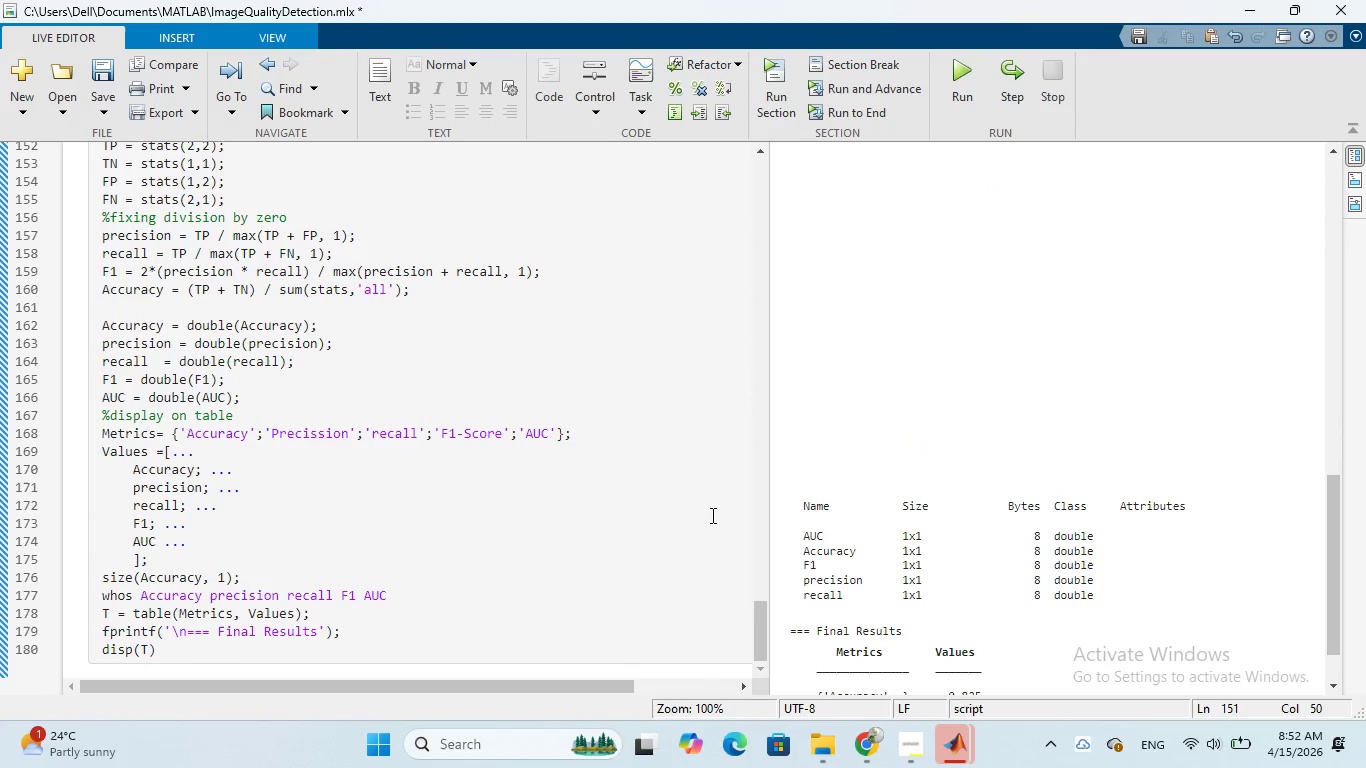 
left_click([872, 674])
 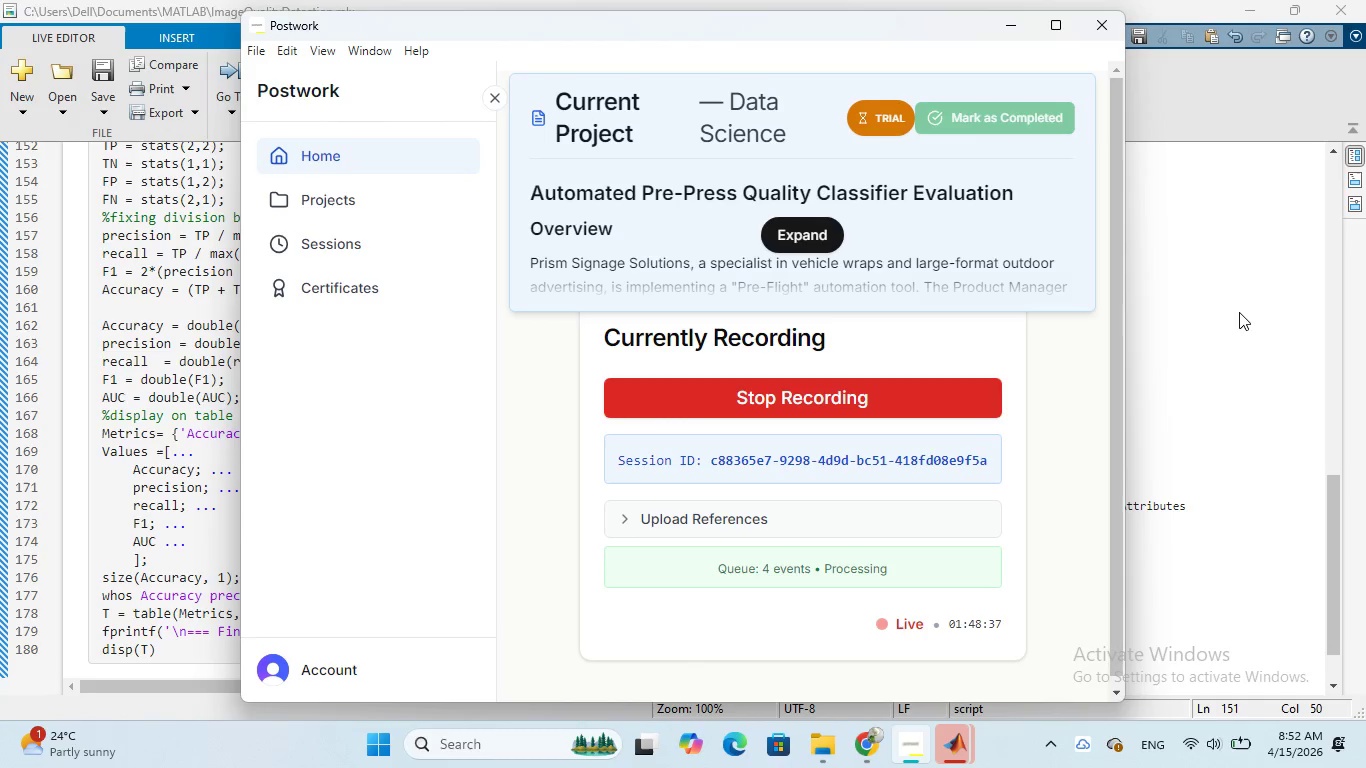 
wait(5.86)
 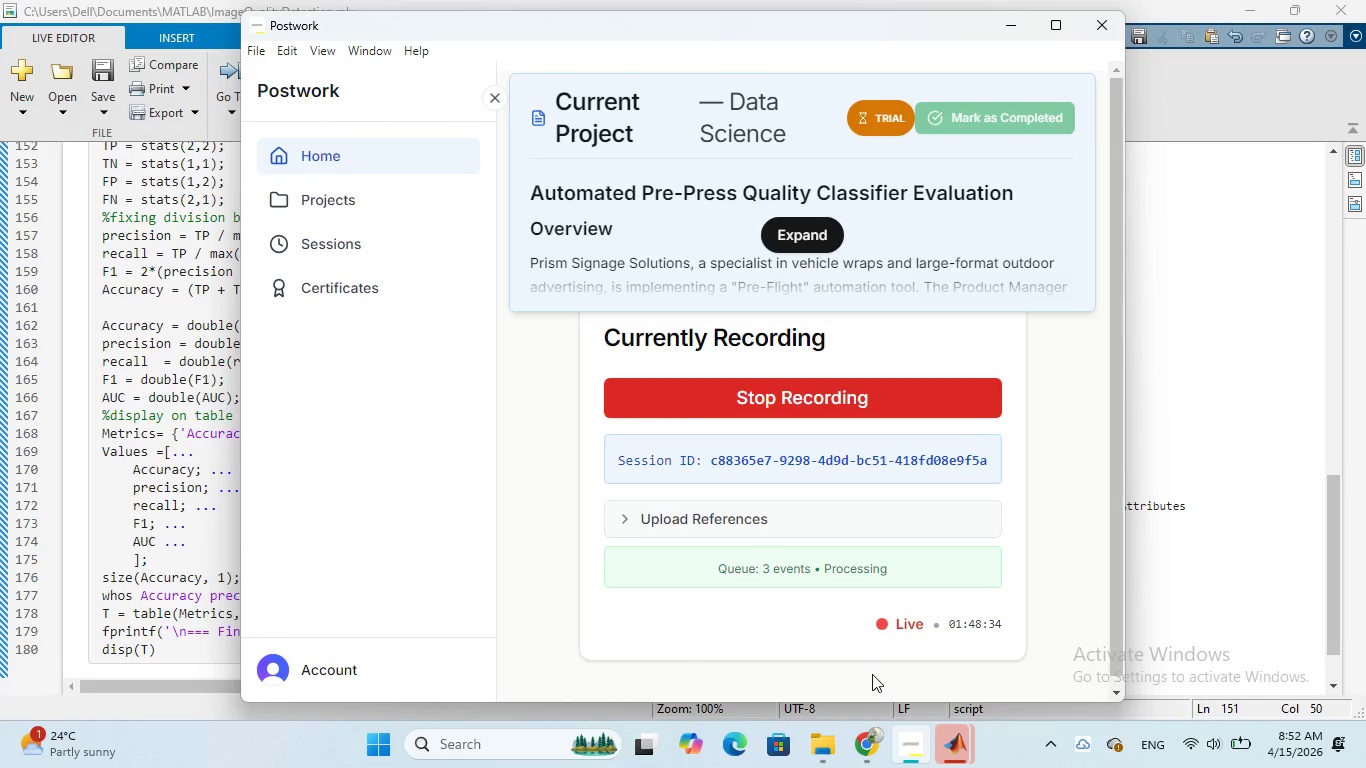 
left_click([1022, 25])
 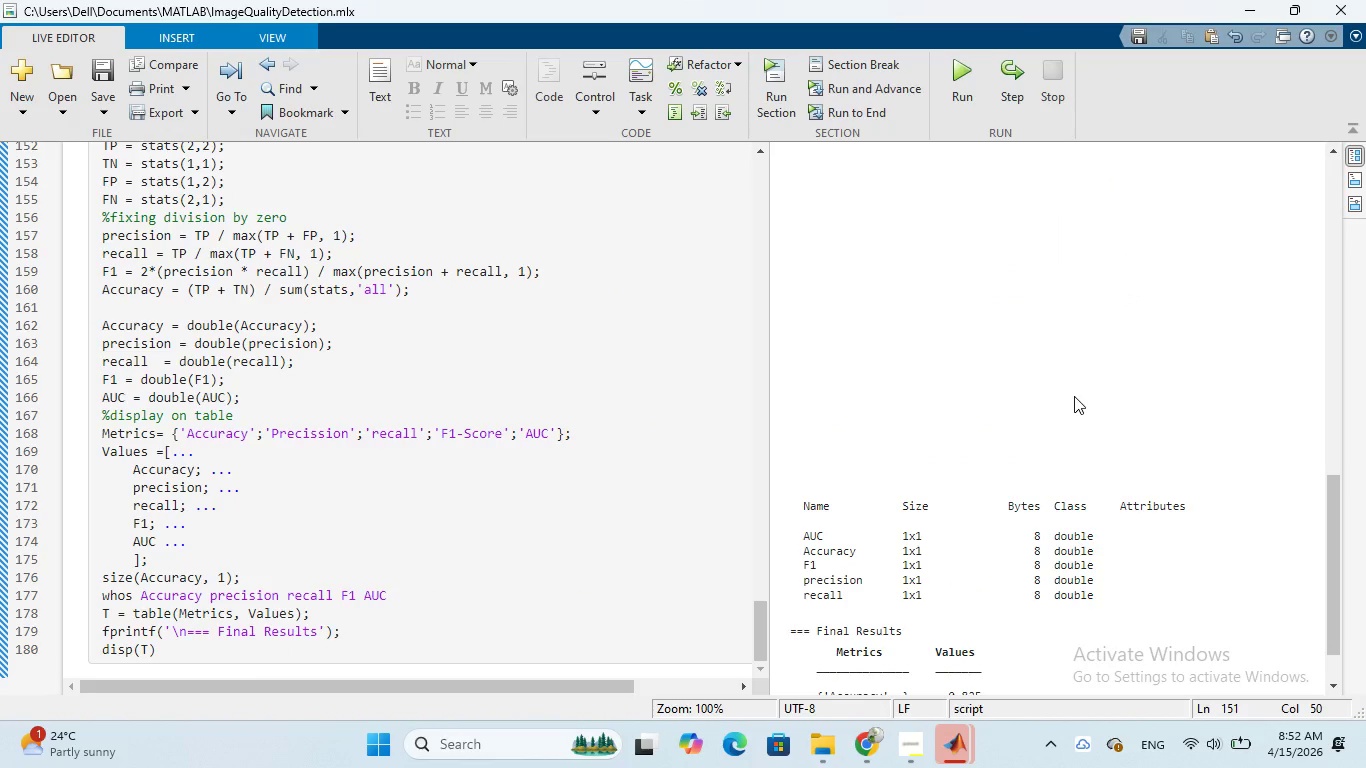 
scroll: coordinate [1066, 389], scroll_direction: down, amount: 2.0
 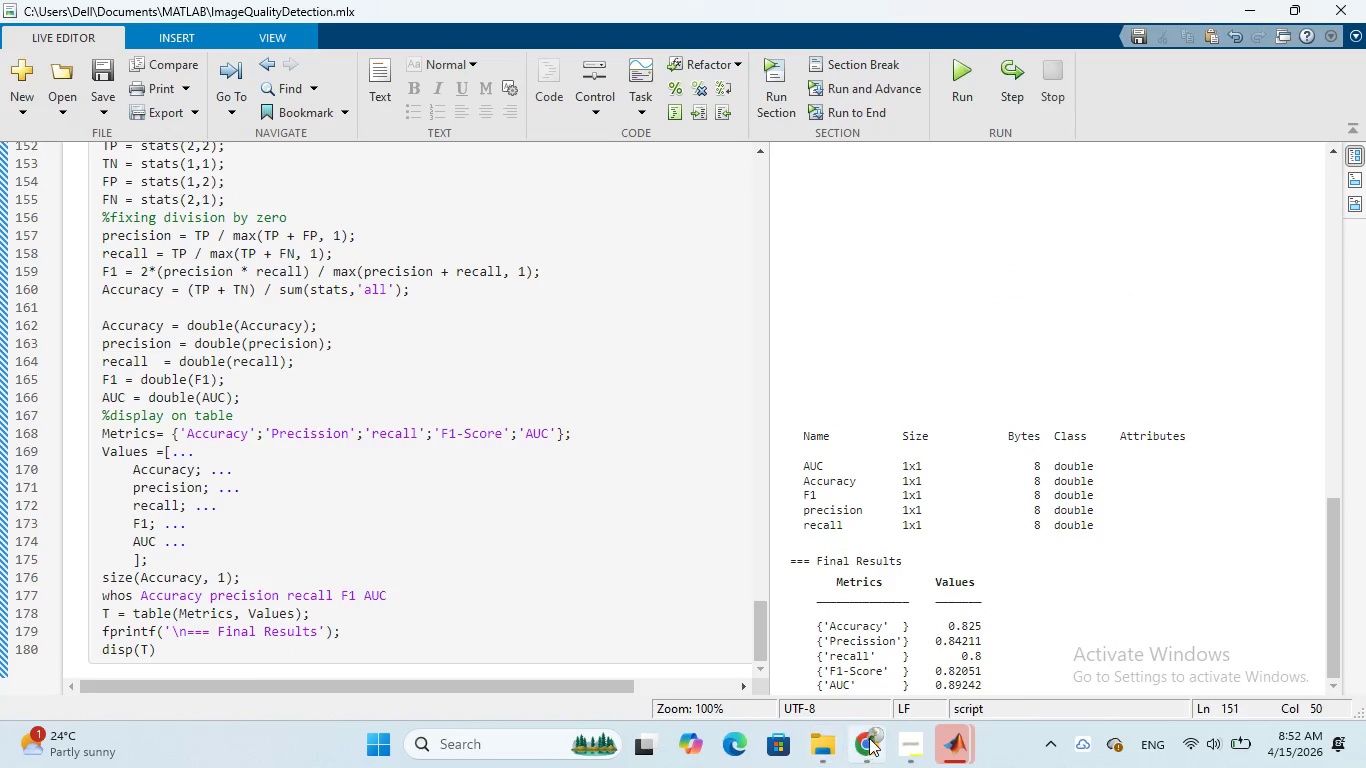 
left_click([869, 738])
 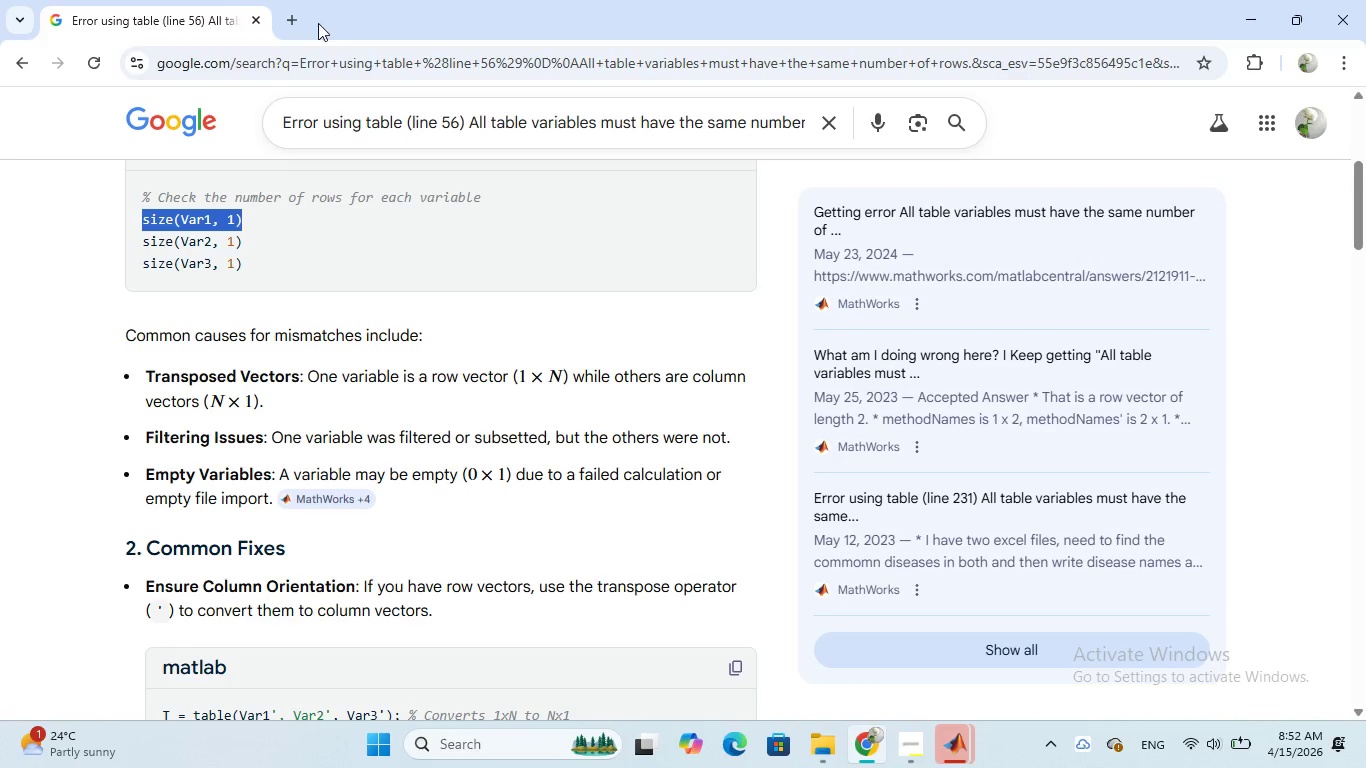 
left_click([292, 17])
 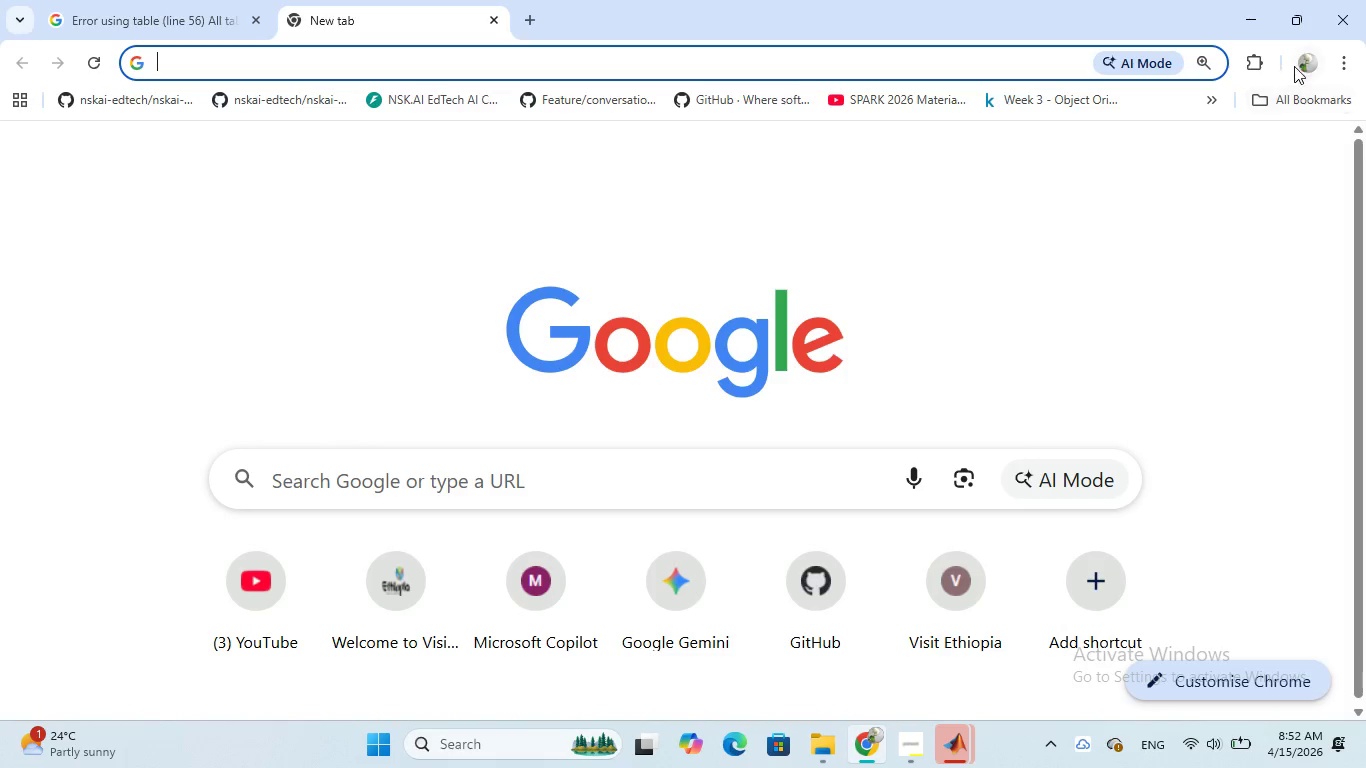 
left_click([1296, 62])
 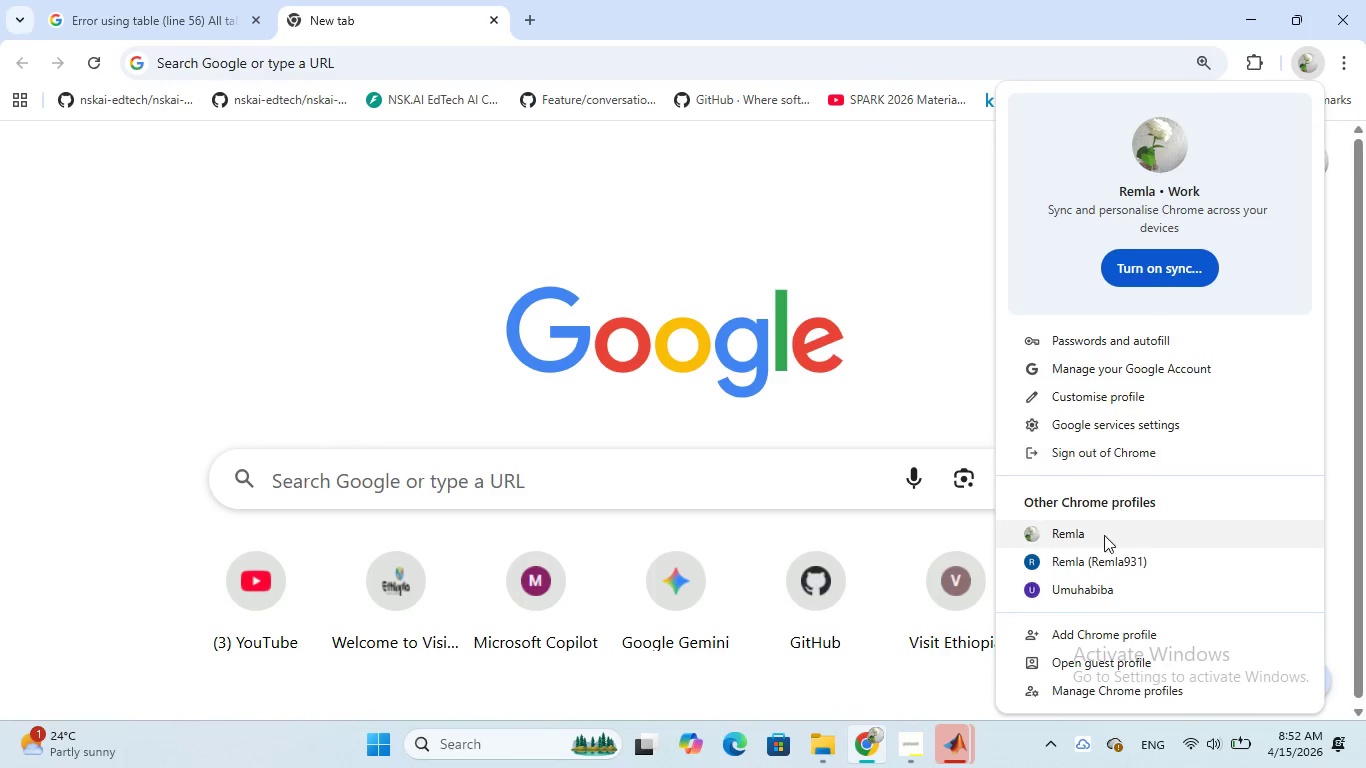 
left_click([1104, 568])
 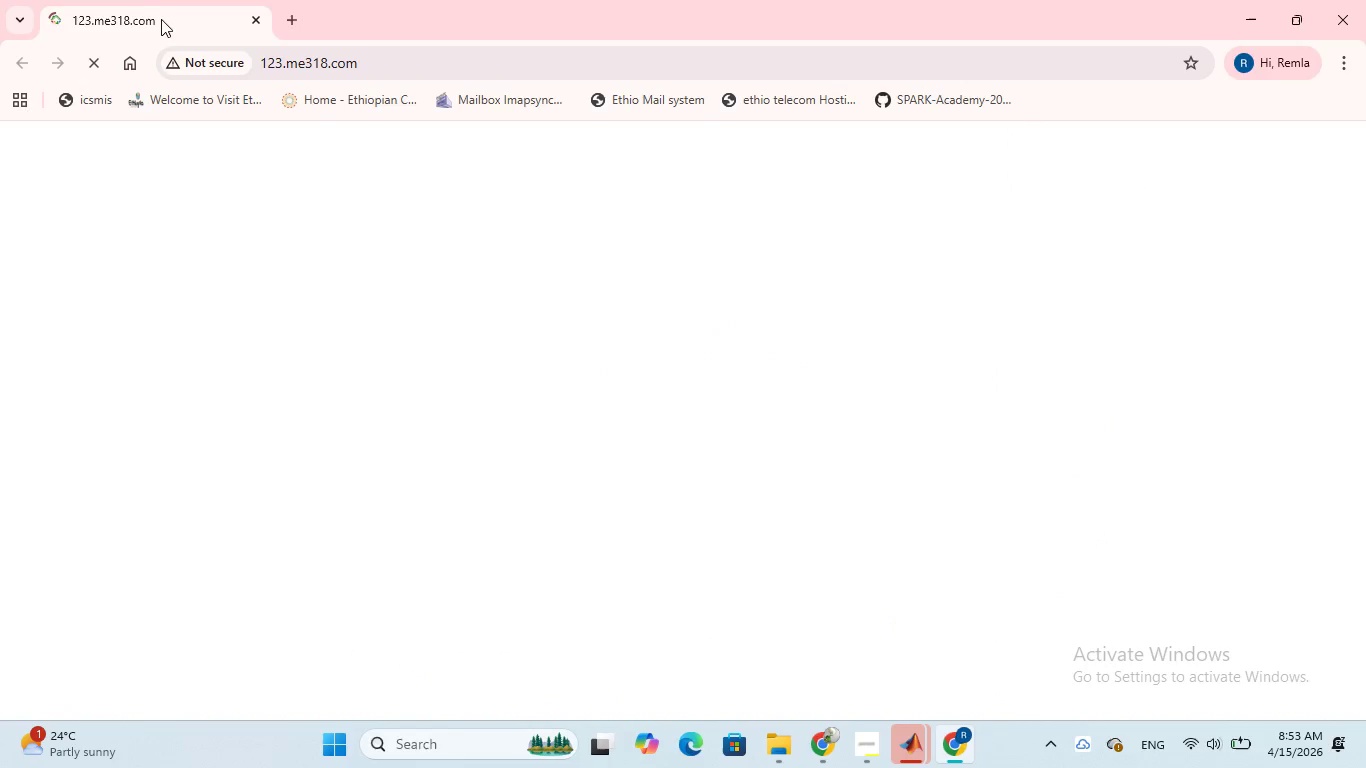 
left_click([292, 19])
 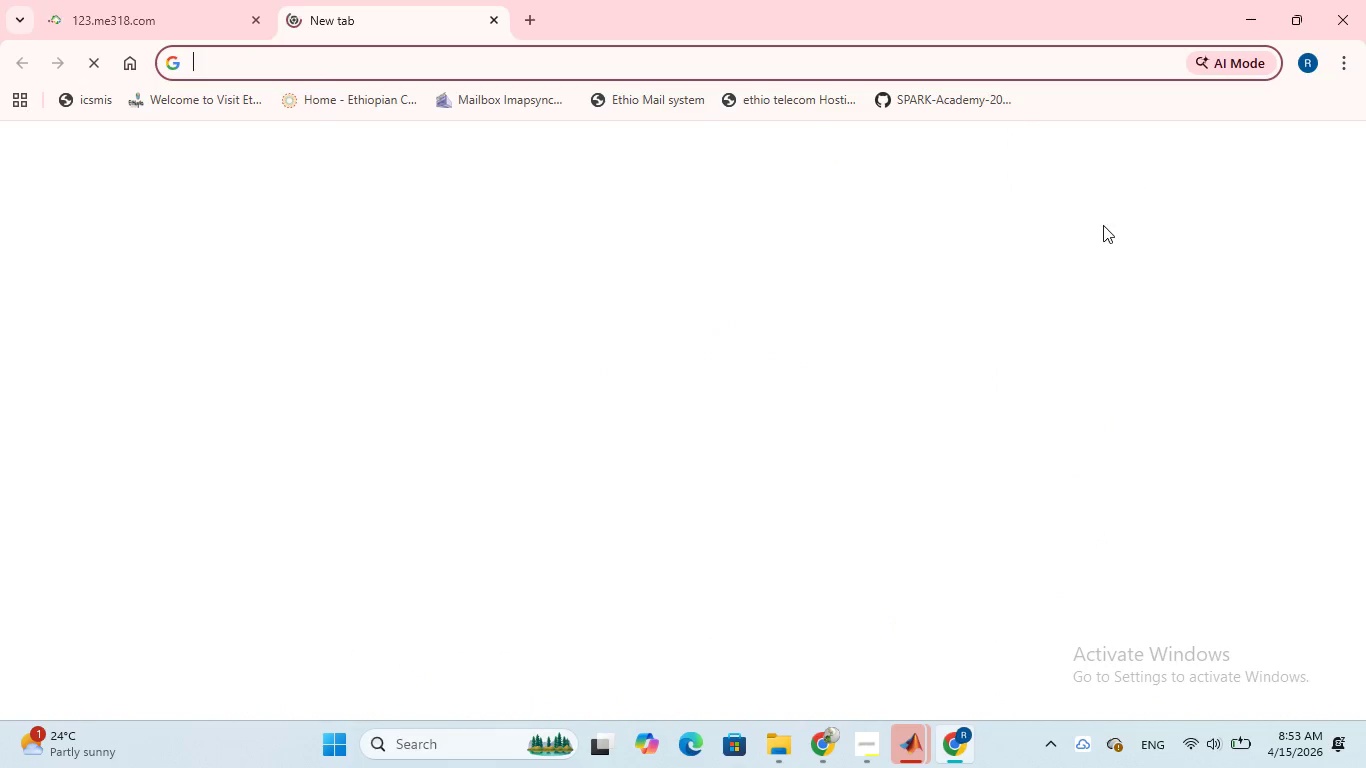 
mouse_move([1285, 234])
 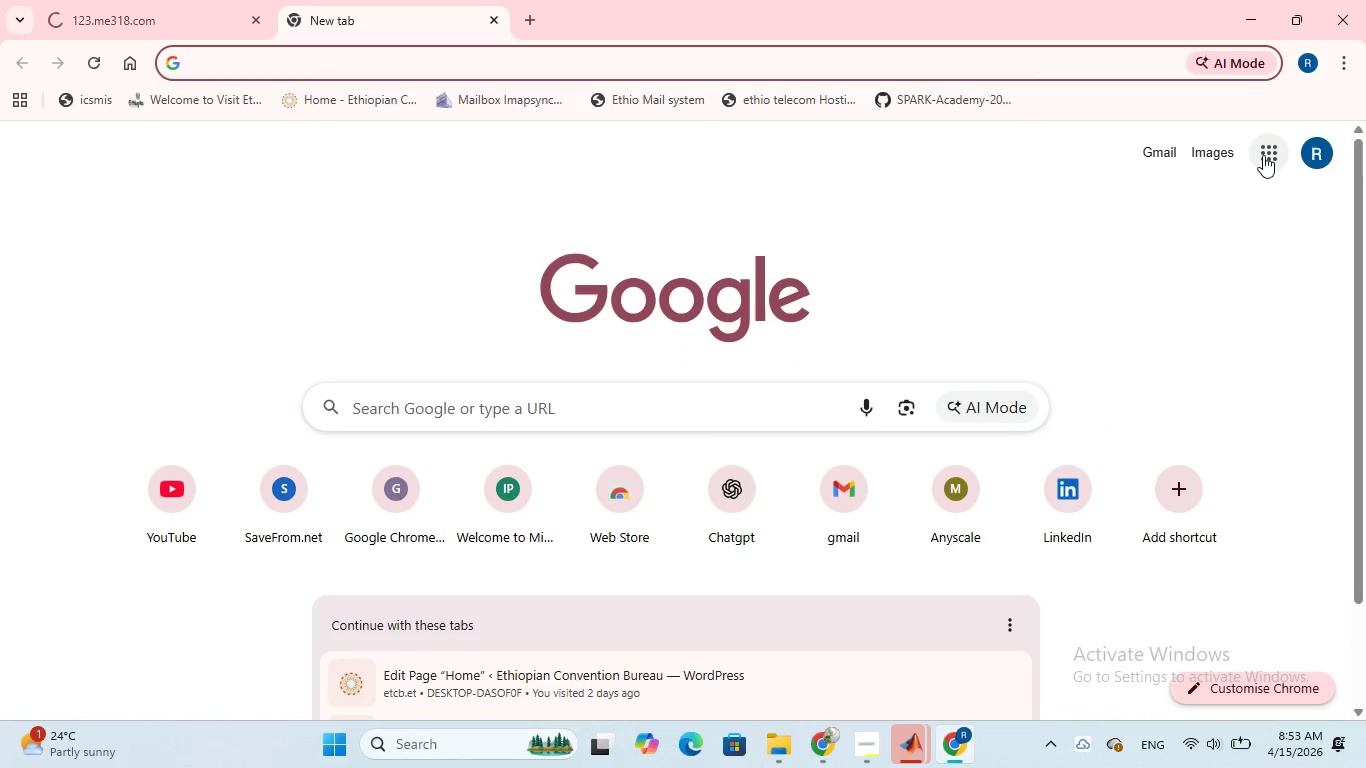 
left_click([1263, 155])
 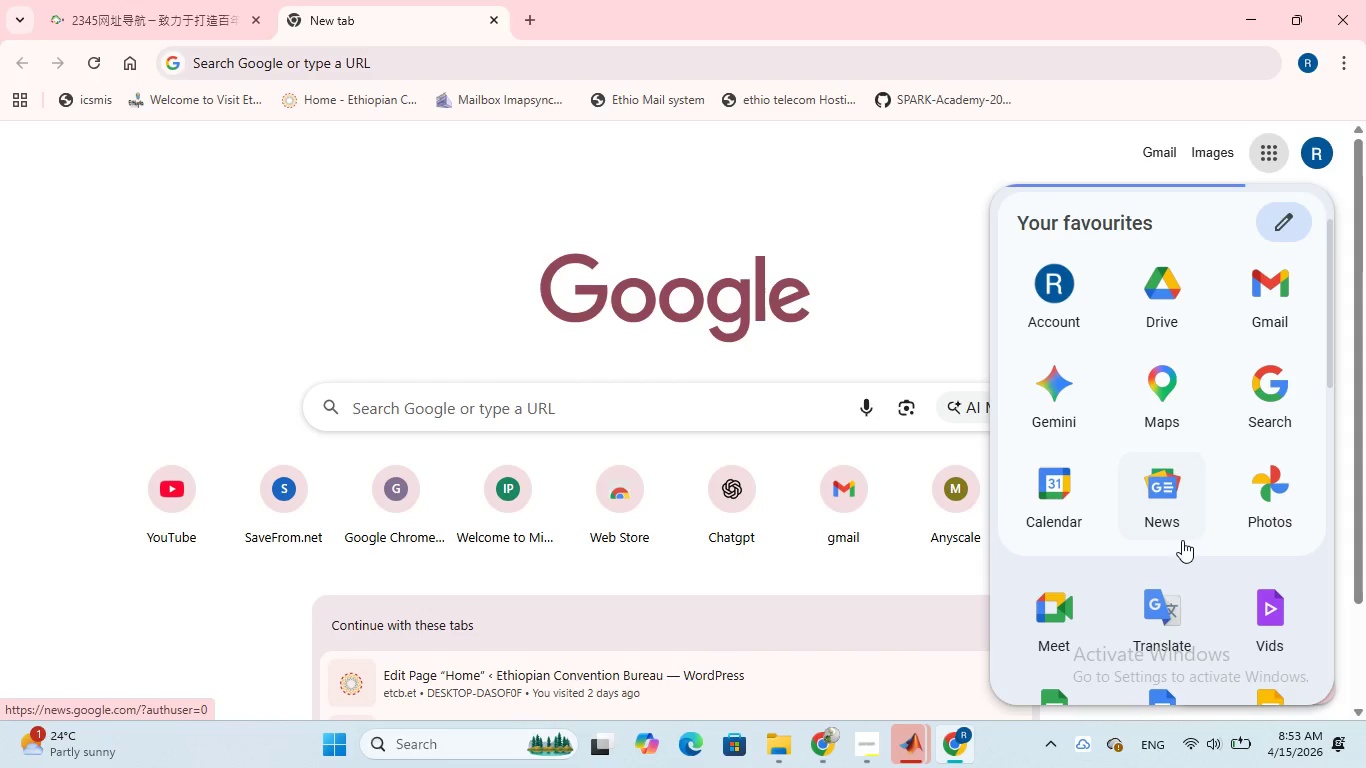 
scroll: coordinate [1165, 493], scroll_direction: down, amount: 2.0
 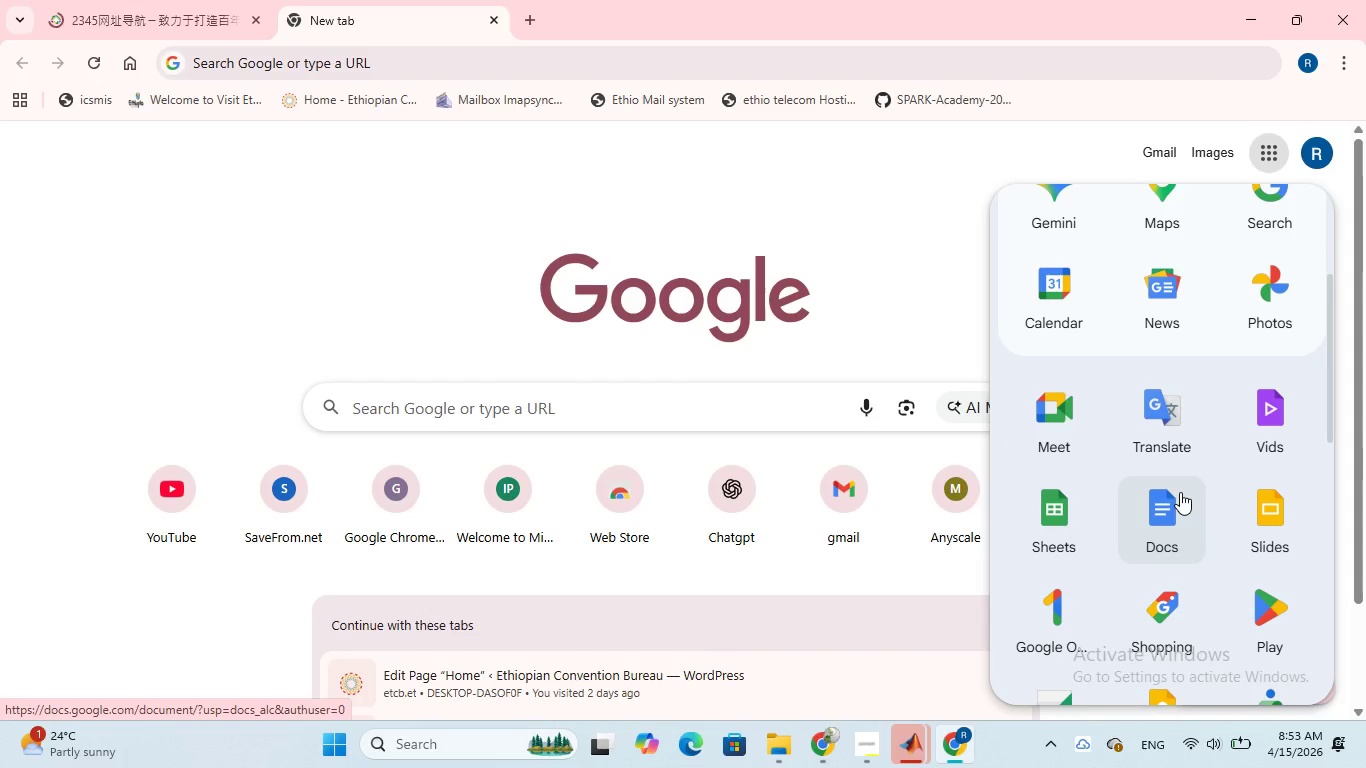 
left_click([1177, 506])
 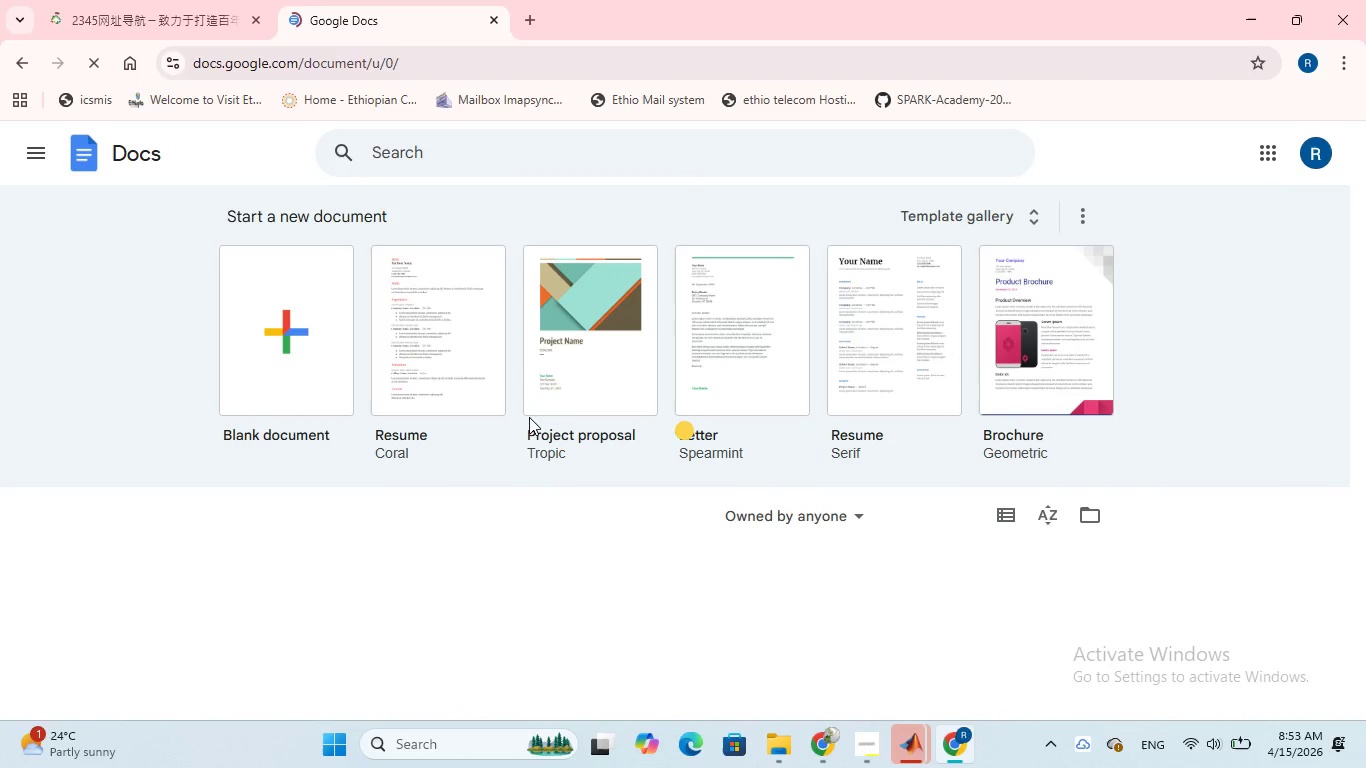 
wait(5.73)
 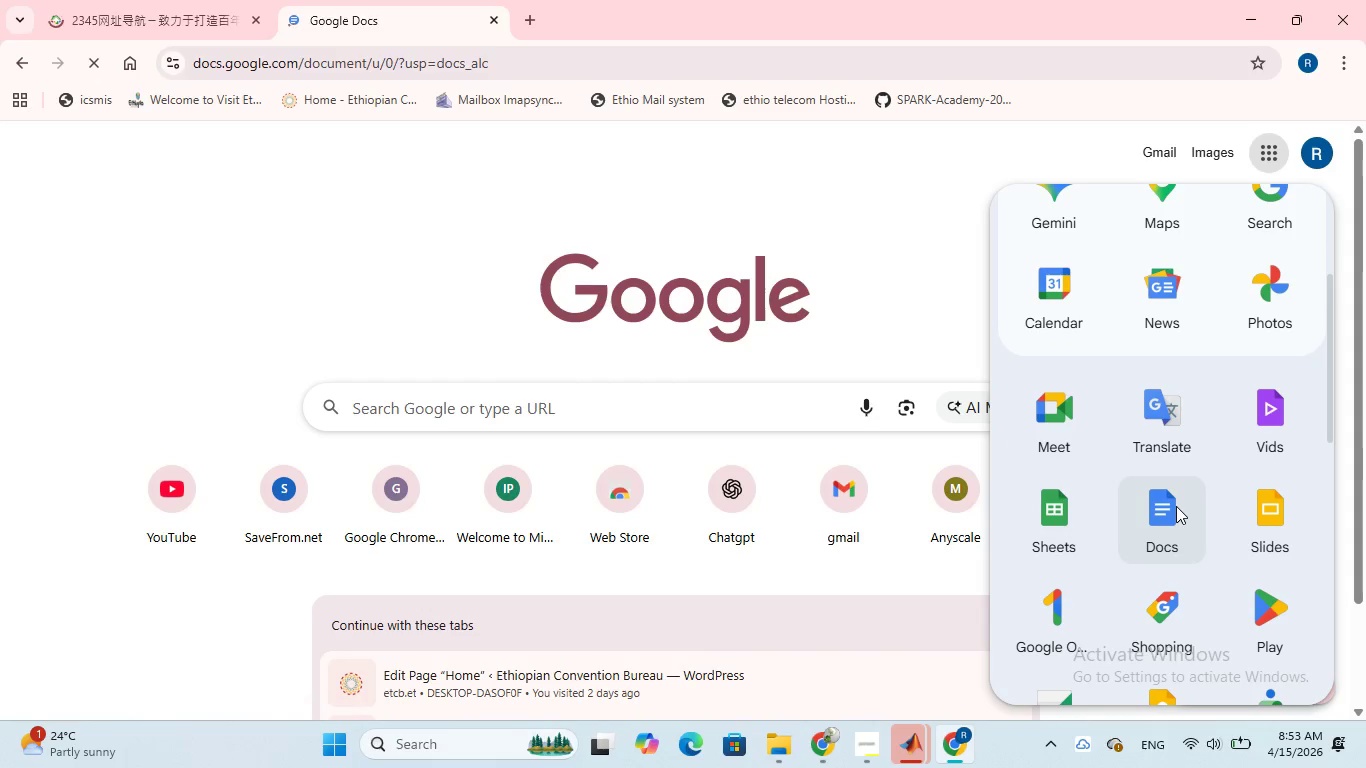 
scroll: coordinate [437, 377], scroll_direction: down, amount: 2.0
 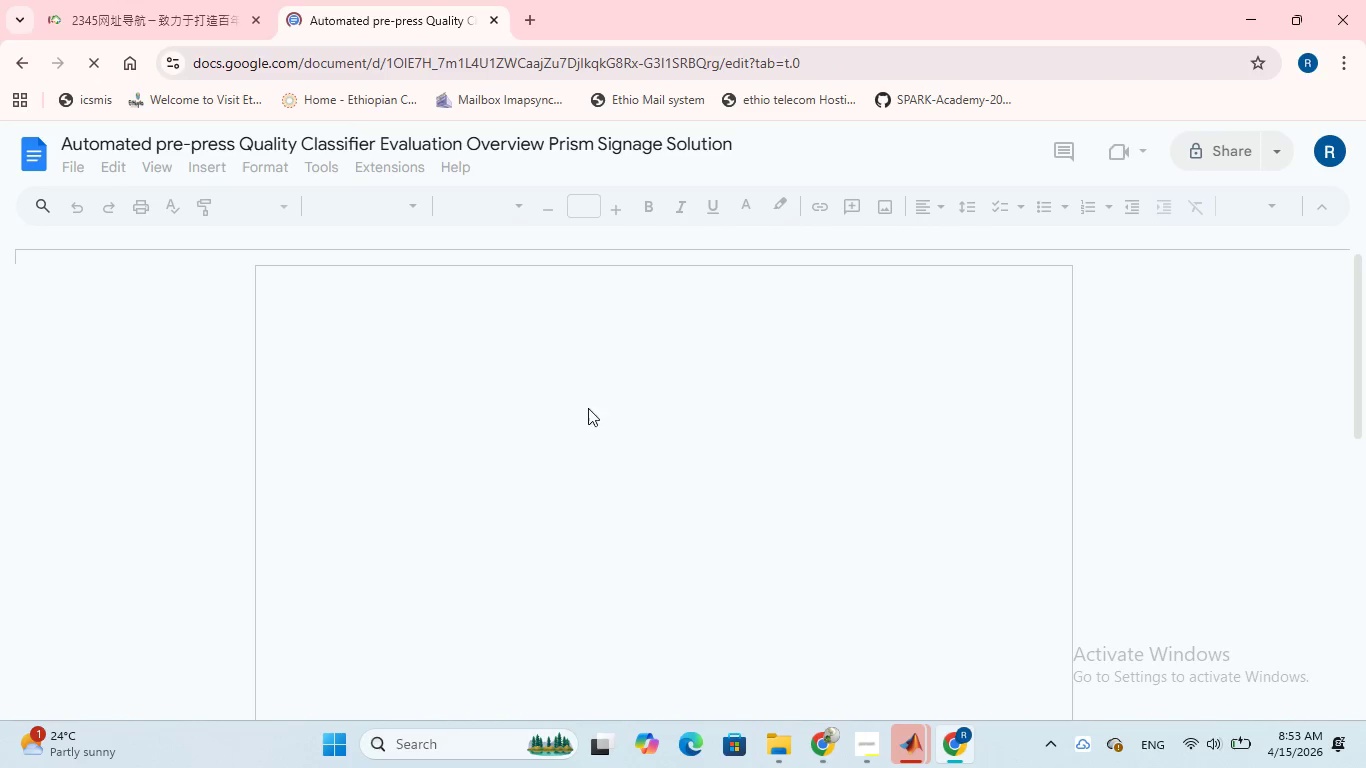 
wait(5.17)
 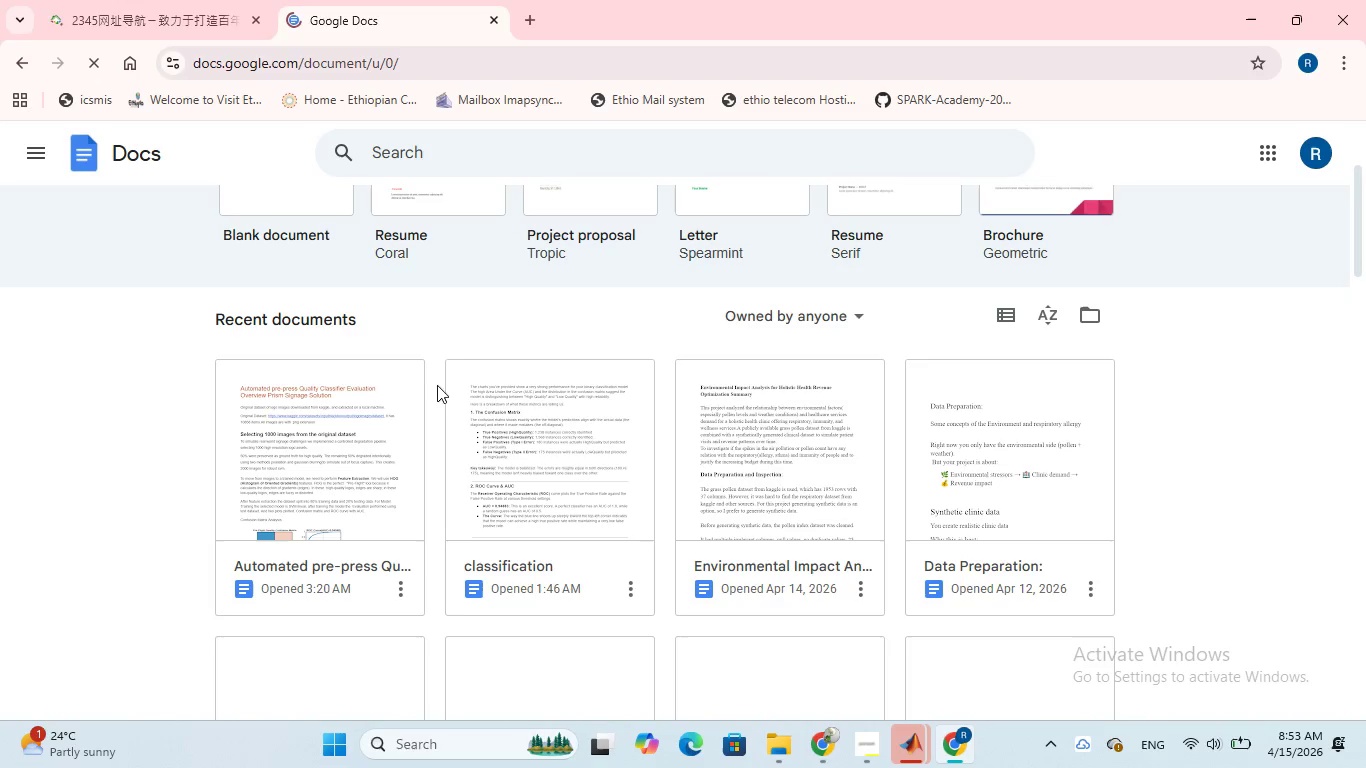 
scroll: coordinate [657, 363], scroll_direction: down, amount: 5.0
 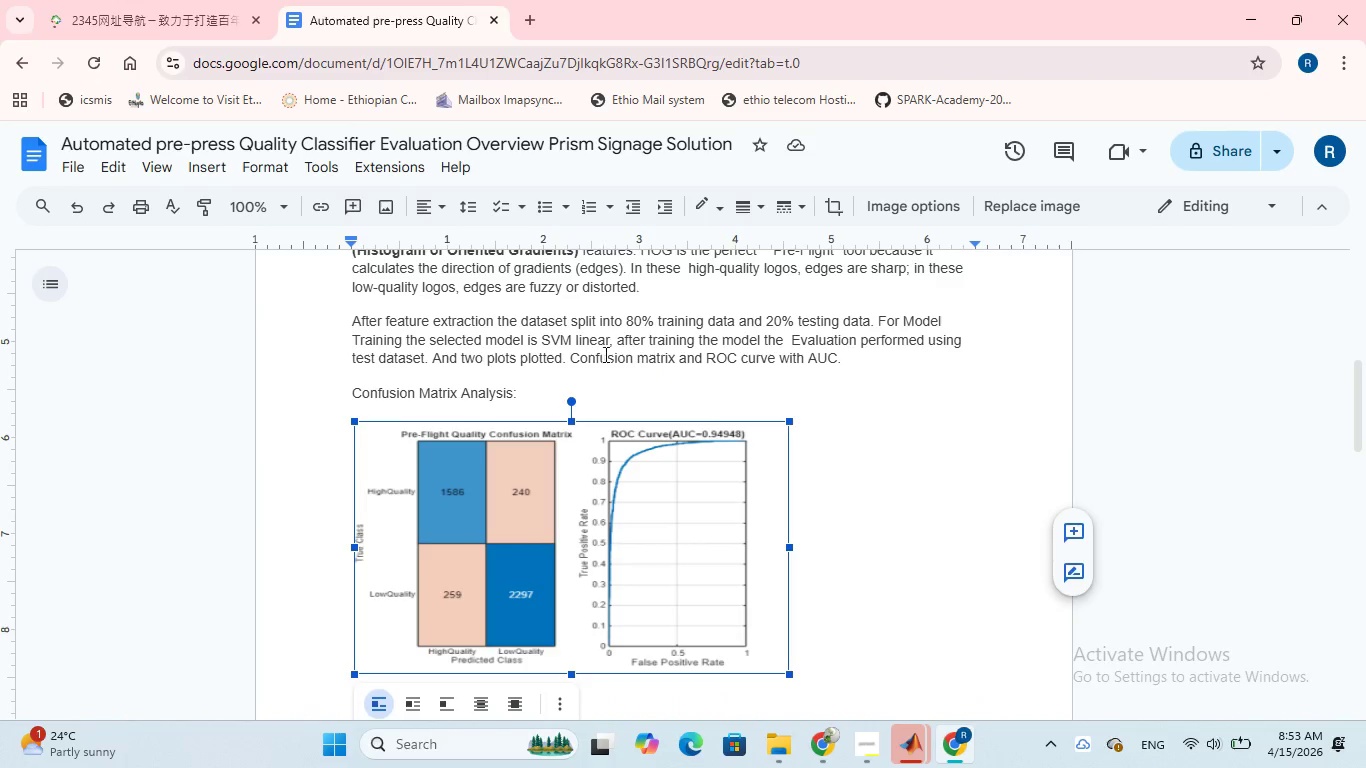 
right_click([645, 428])
 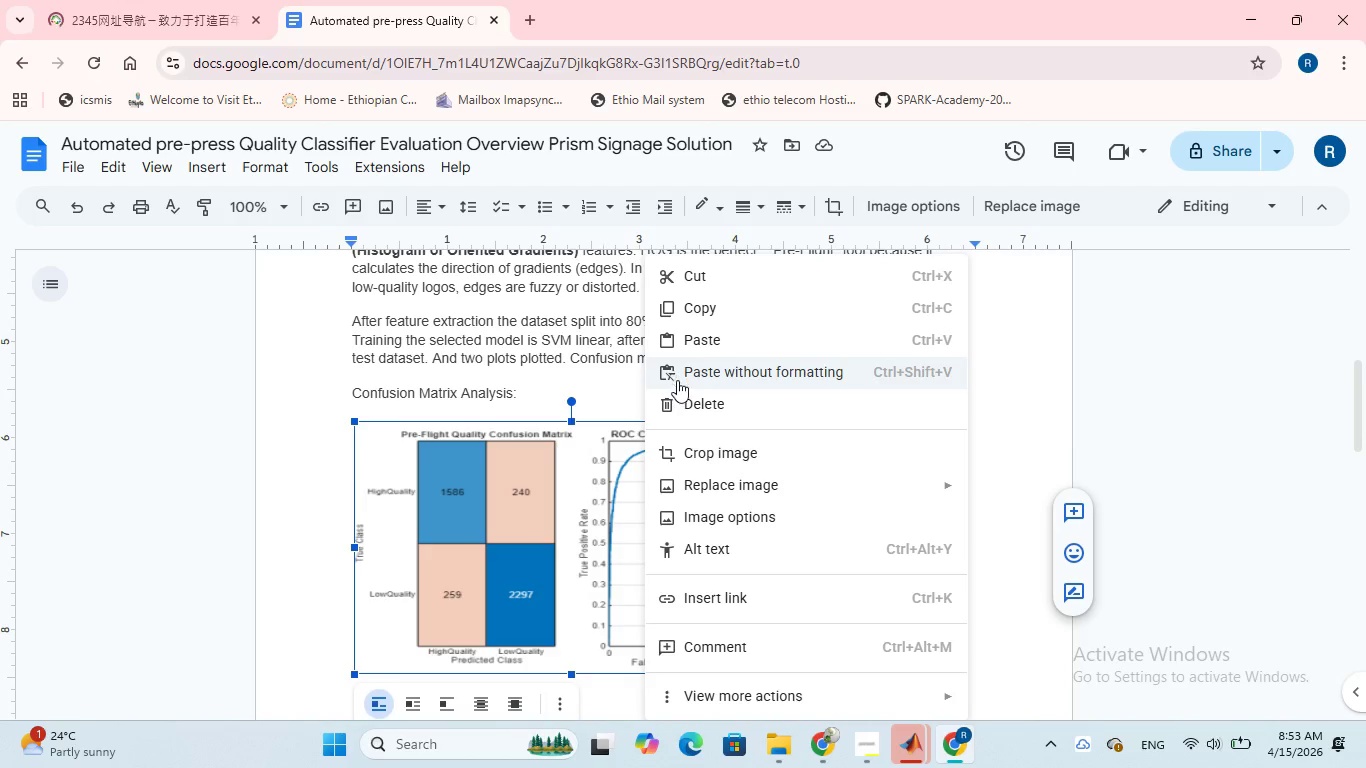 
left_click([682, 393])
 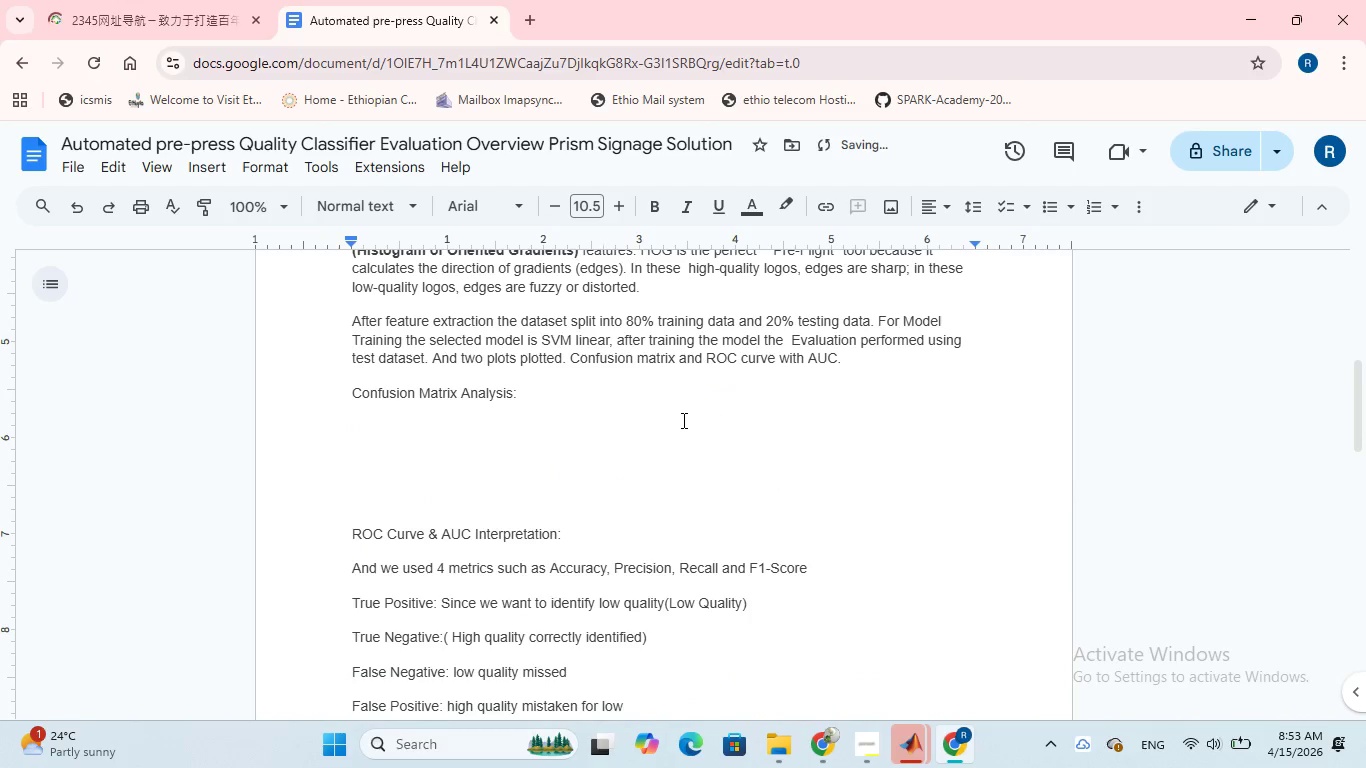 
scroll: coordinate [802, 465], scroll_direction: down, amount: 9.0
 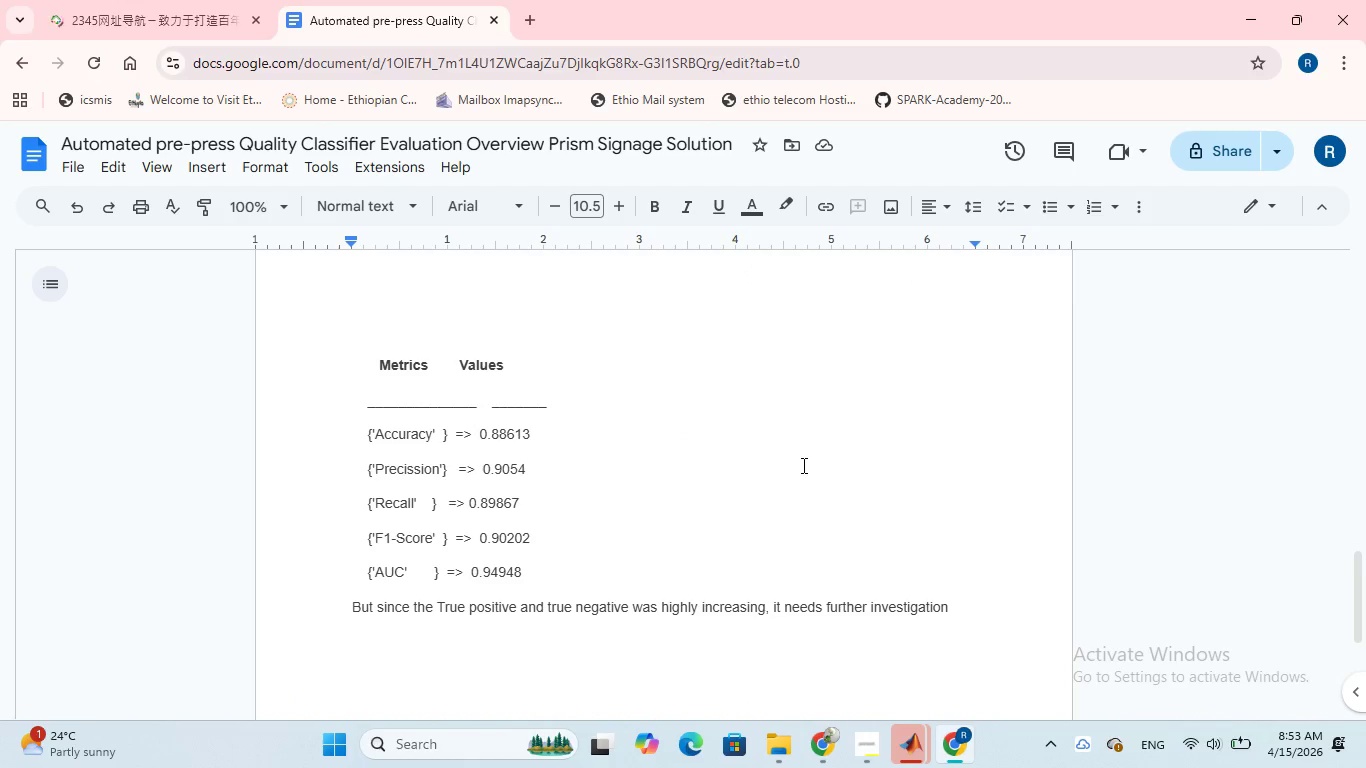 
wait(6.53)
 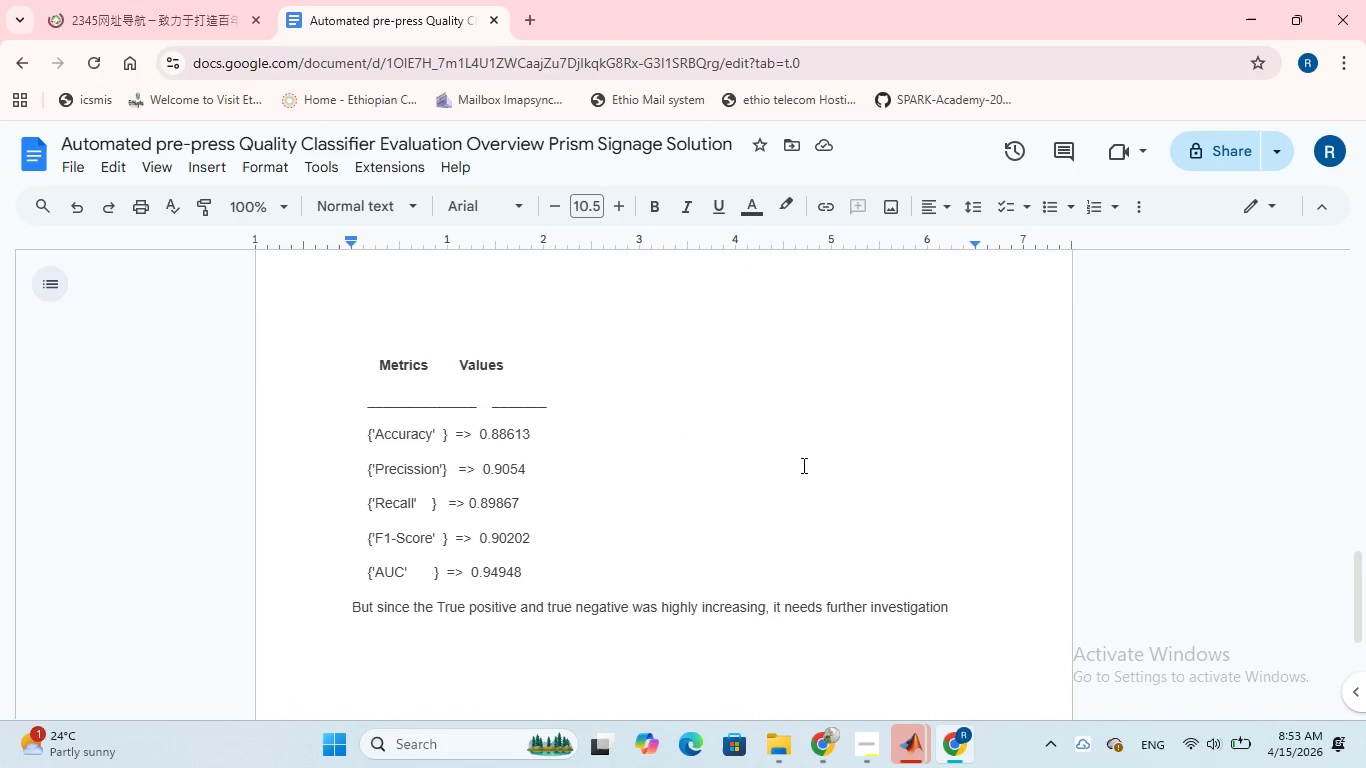 
scroll: coordinate [802, 465], scroll_direction: down, amount: 2.0
 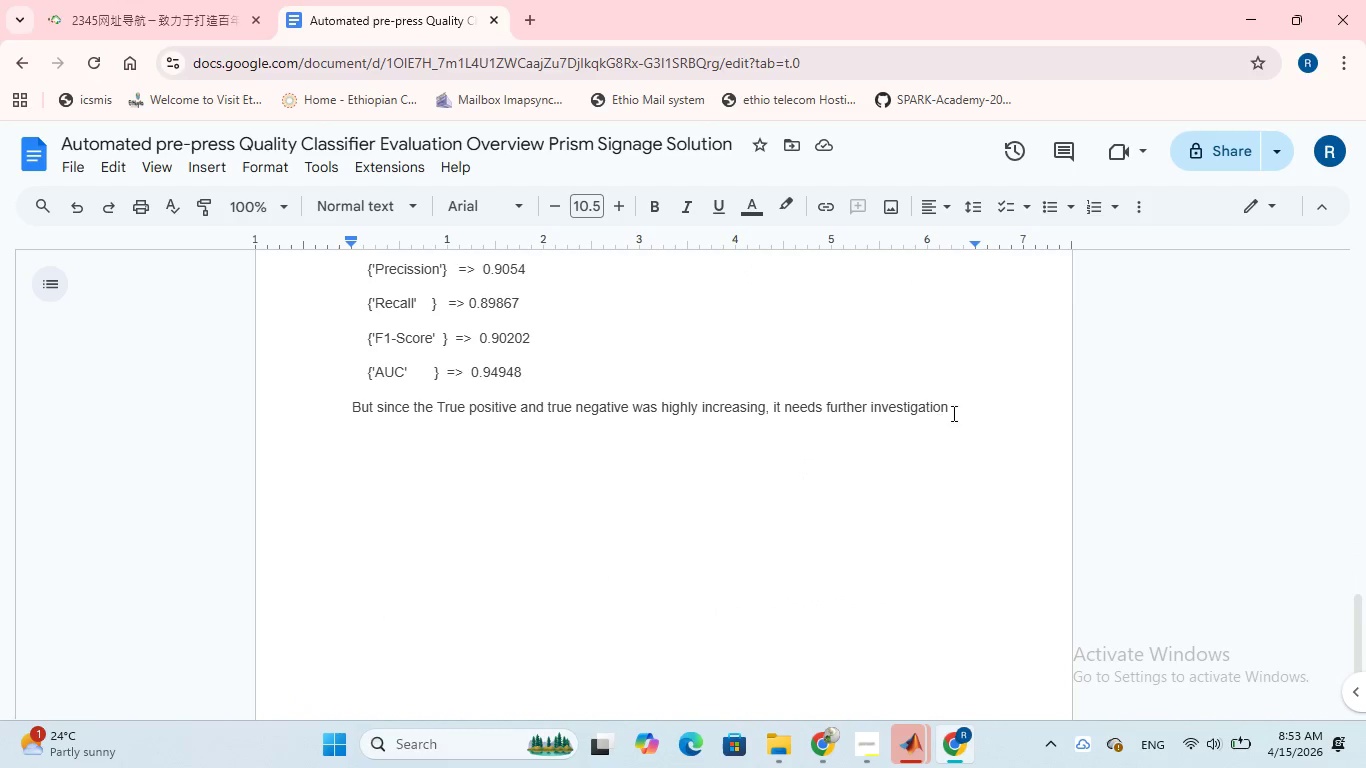 
left_click_drag(start_coordinate=[956, 410], to_coordinate=[350, 423])
 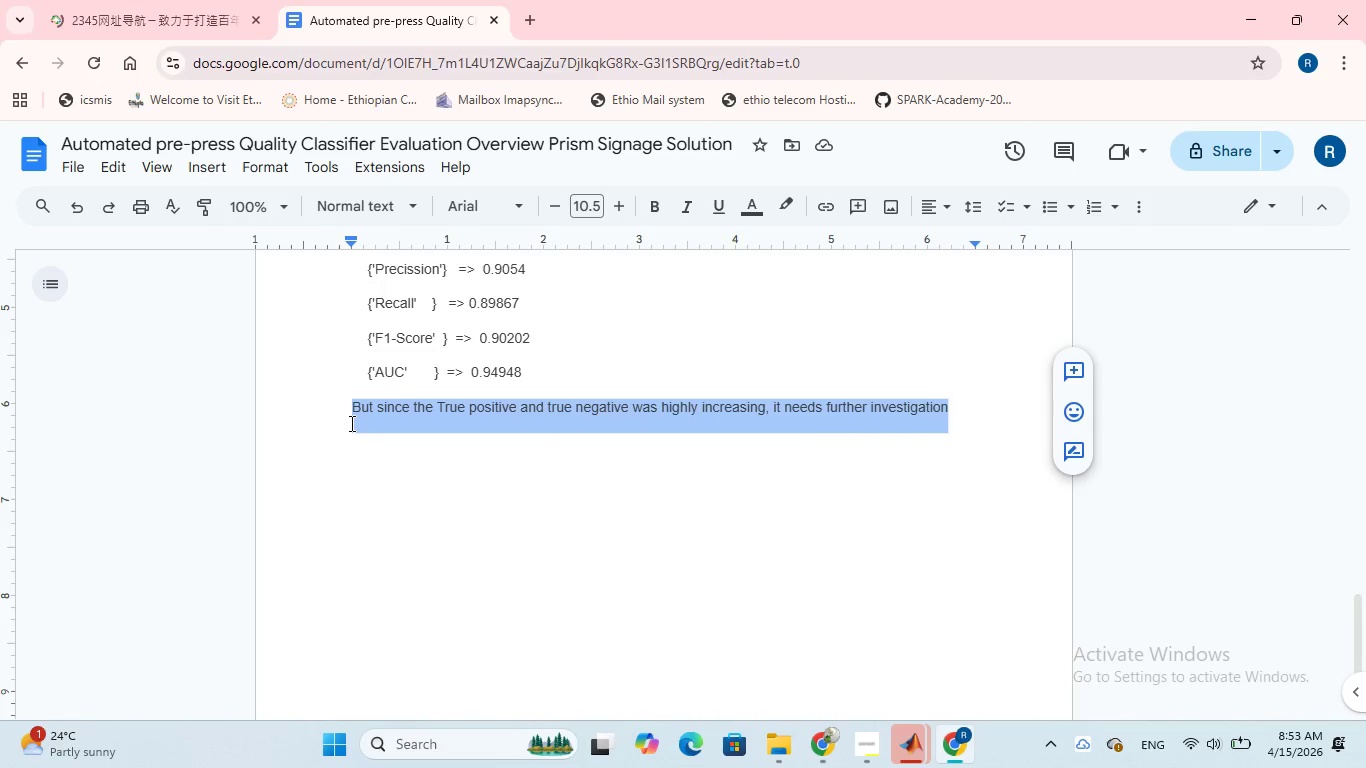 
key(Backspace)
 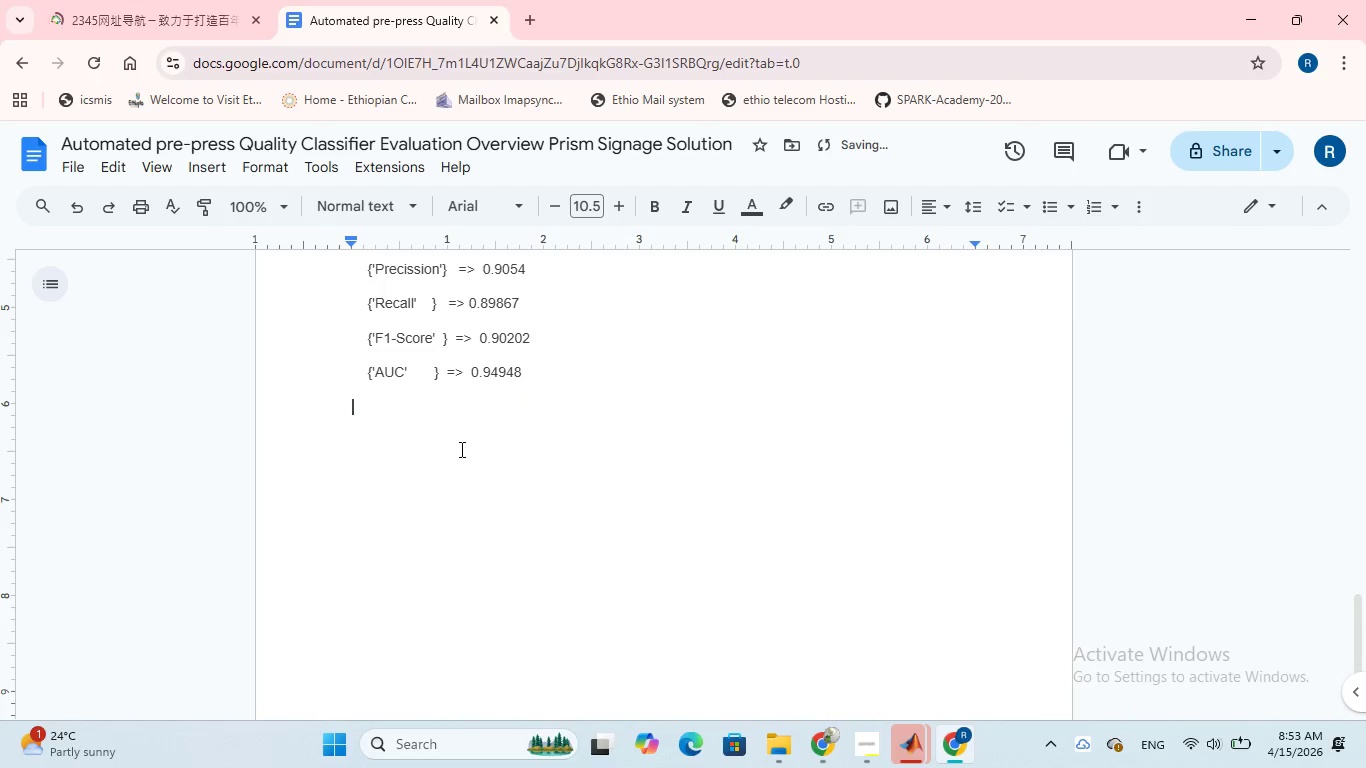 
scroll: coordinate [461, 450], scroll_direction: down, amount: 1.0
 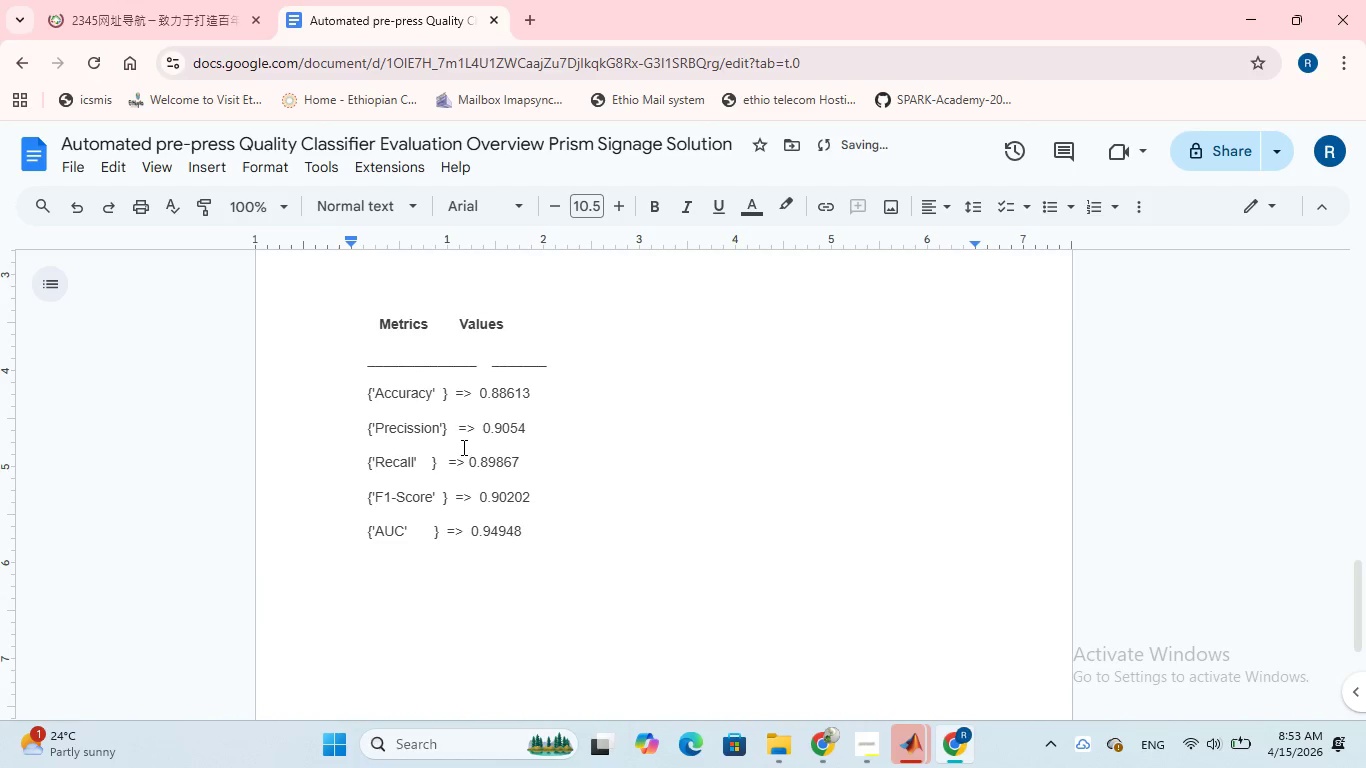 
scroll: coordinate [462, 447], scroll_direction: up, amount: 1.0
 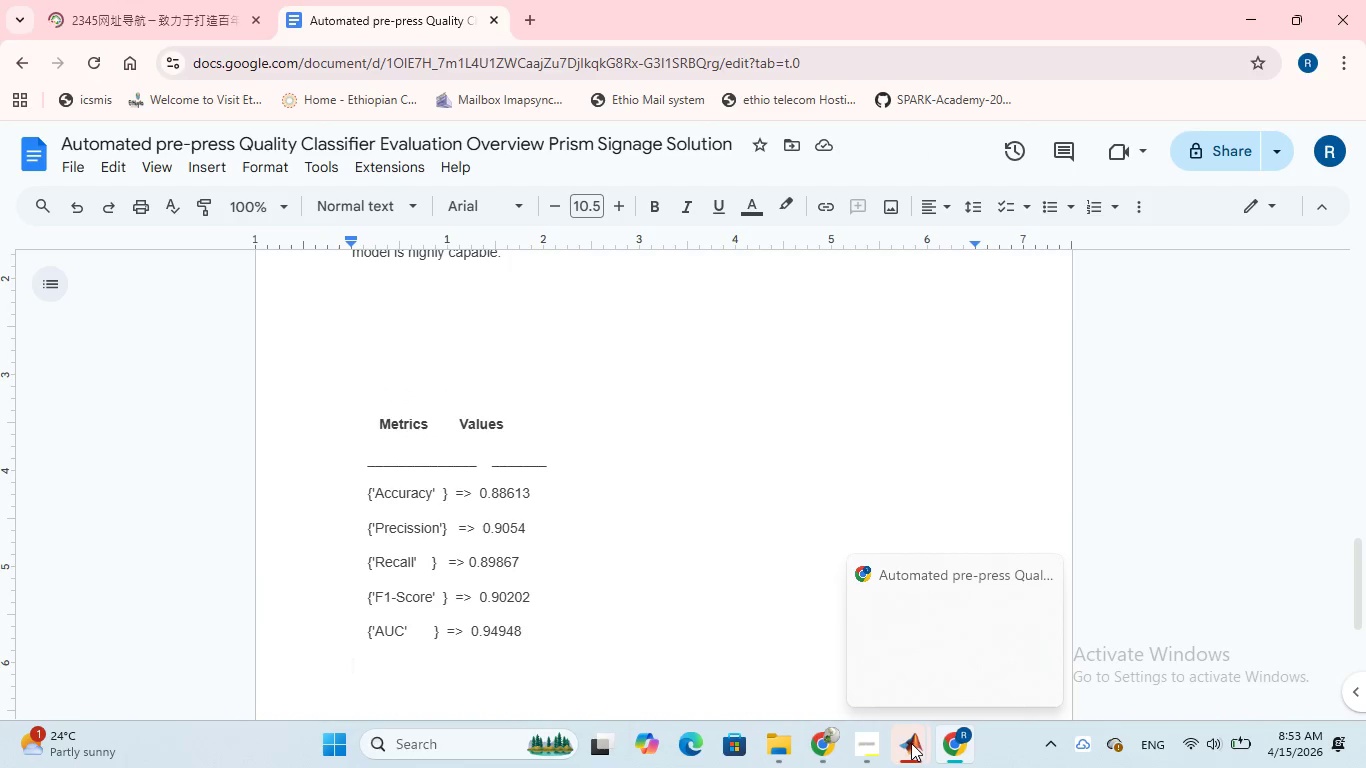 
left_click([937, 655])
 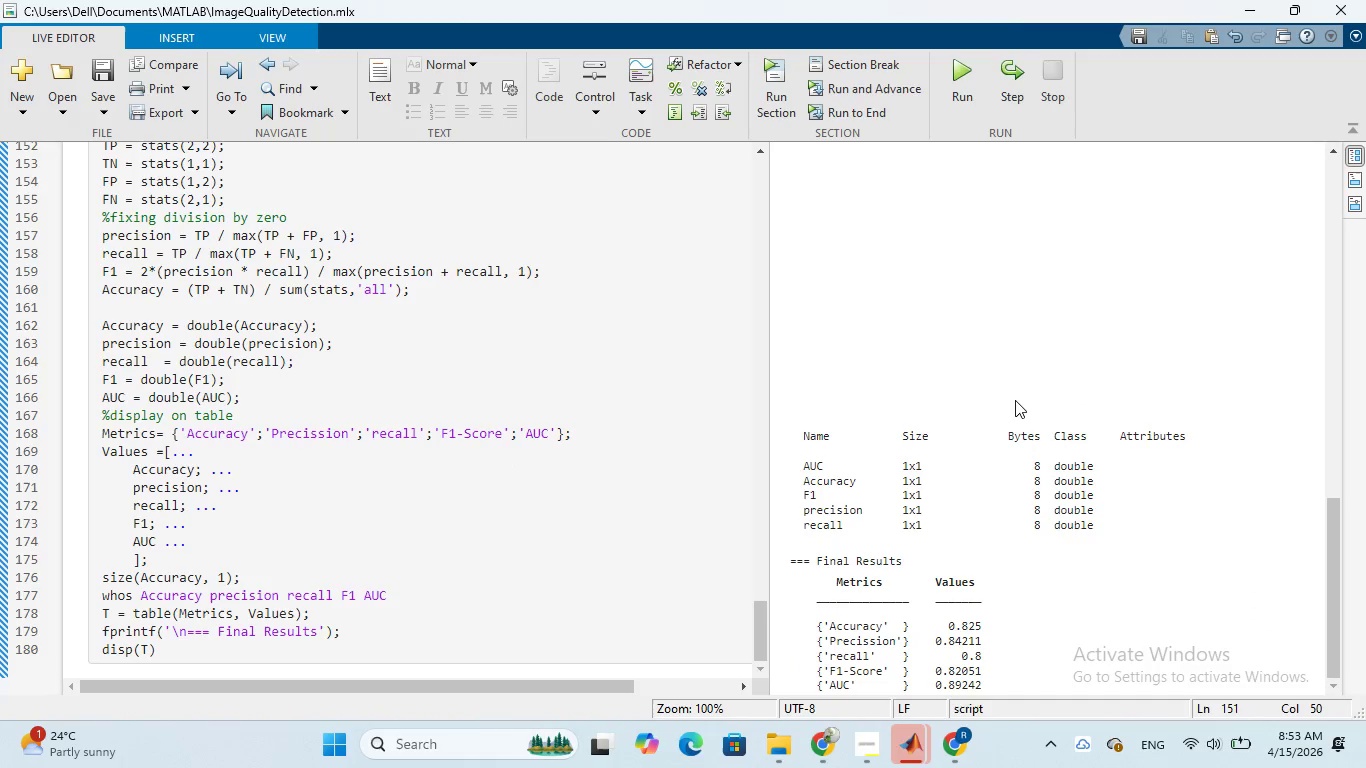 
scroll: coordinate [1027, 523], scroll_direction: down, amount: 6.0
 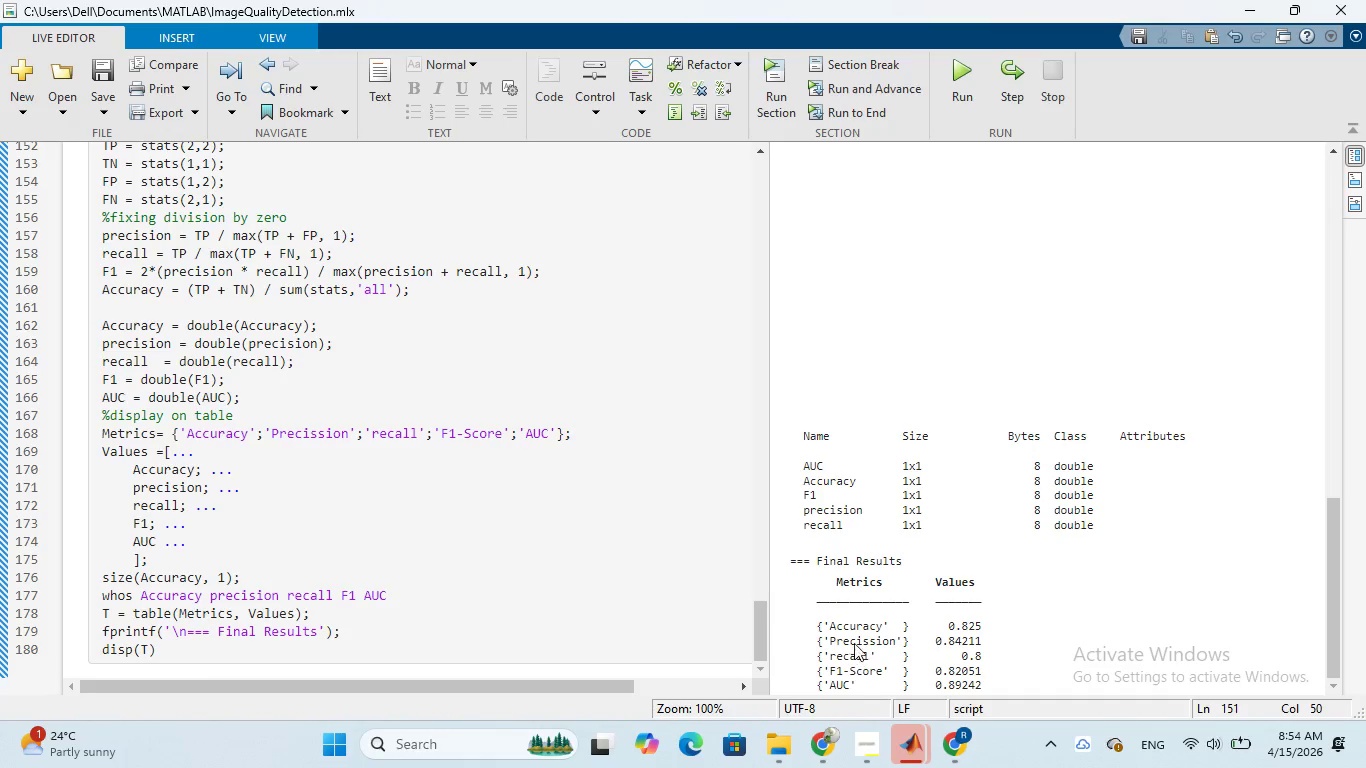 
left_click([834, 611])
 